 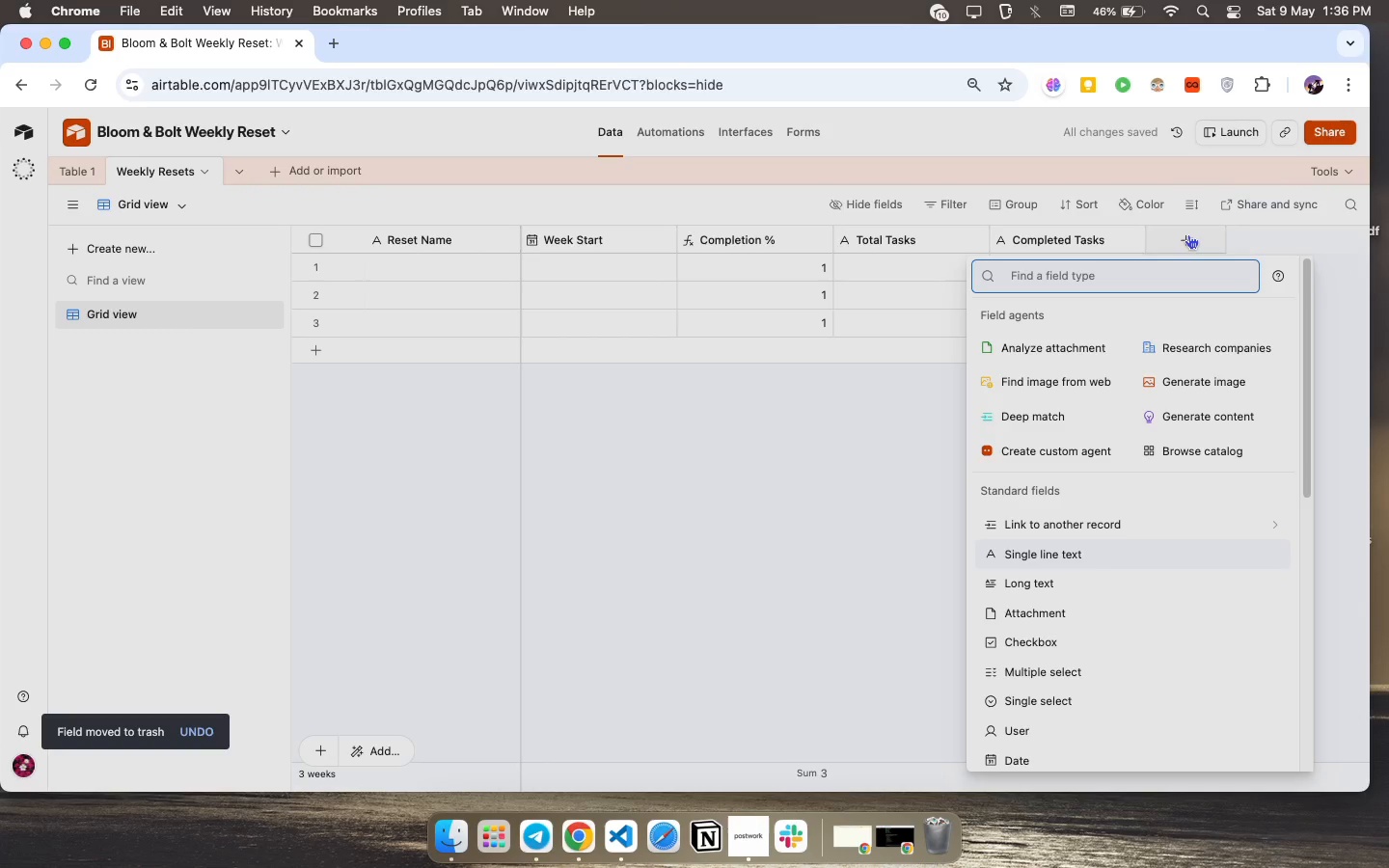 
type(Lon)
 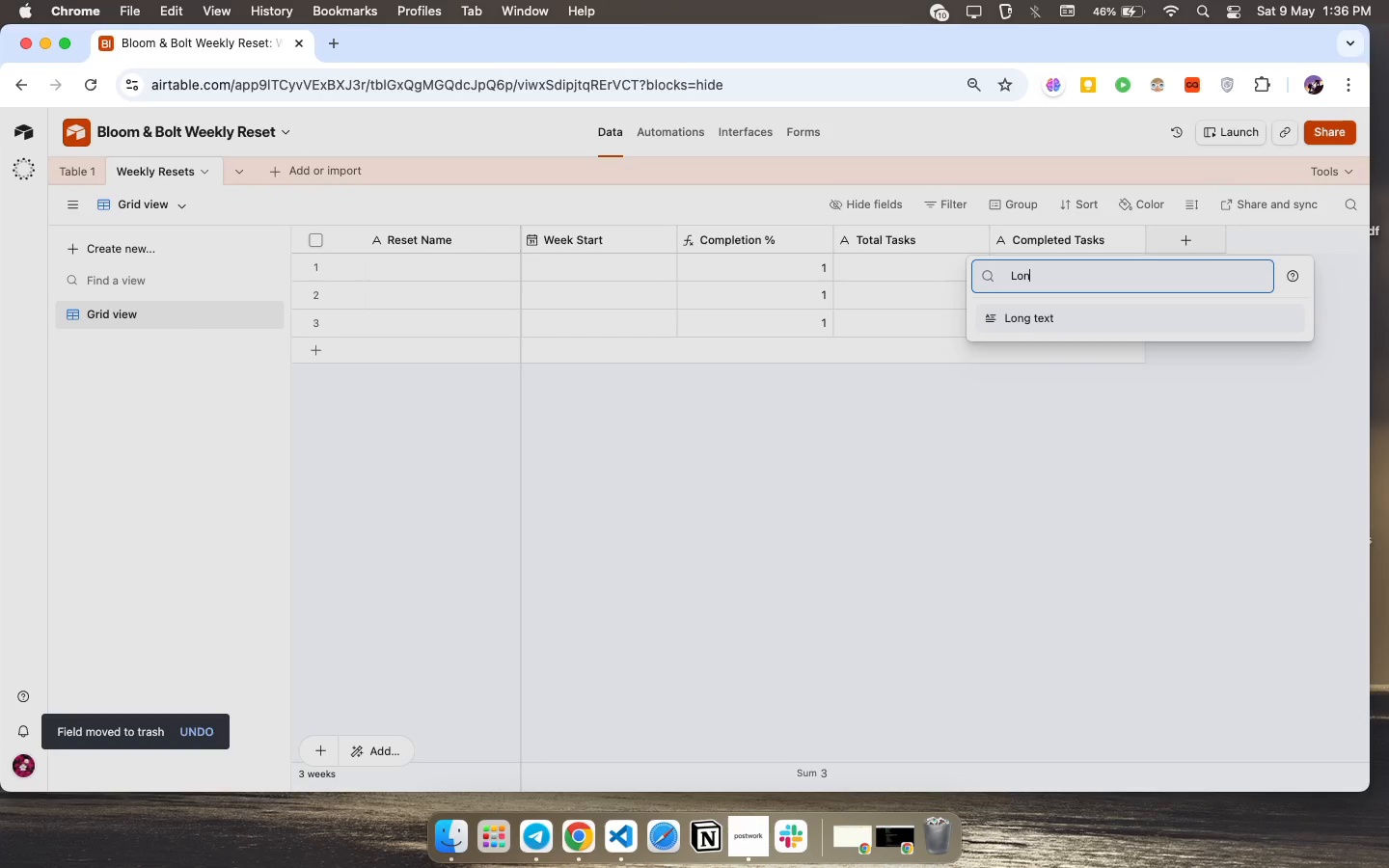 
key(Enter)
 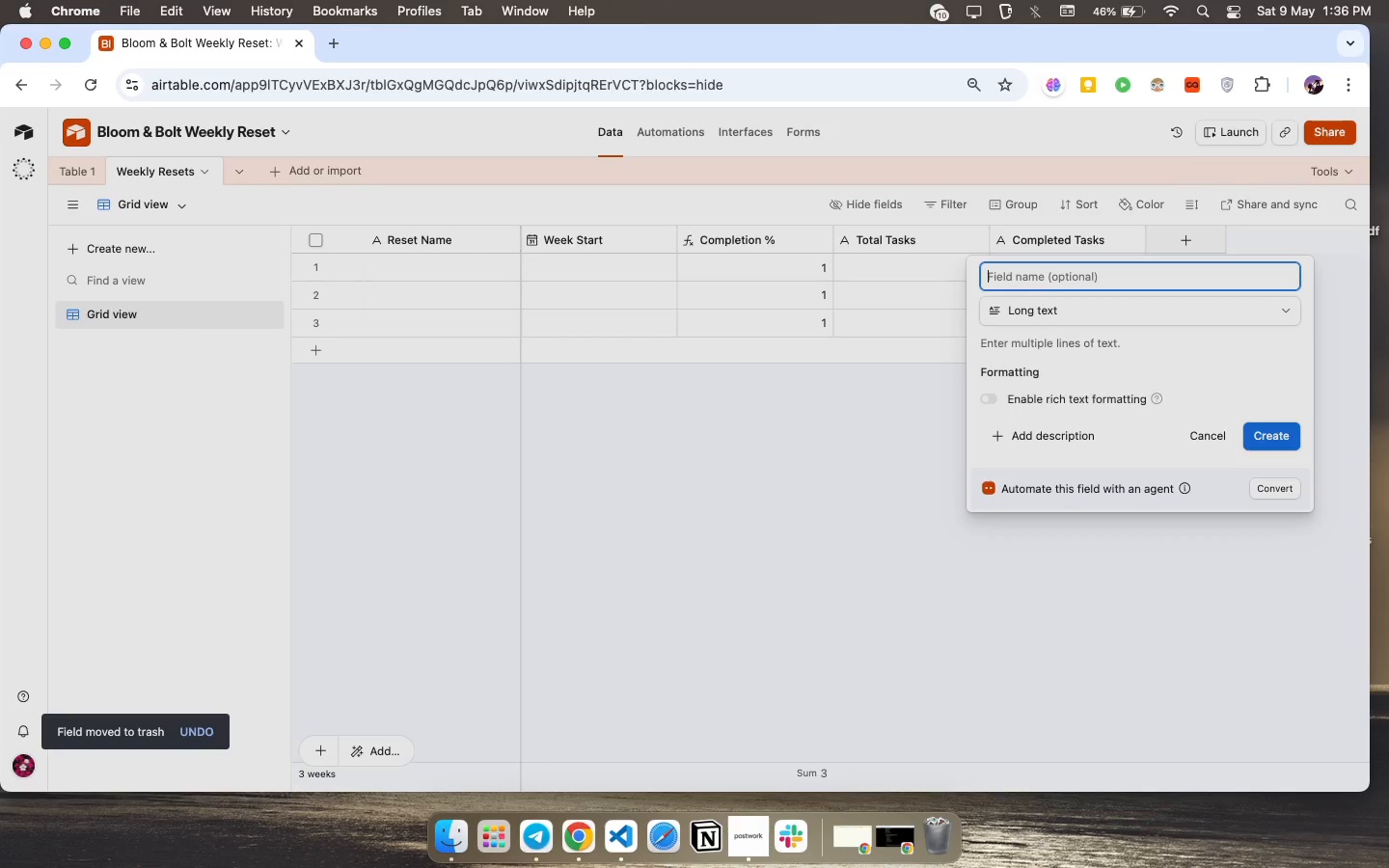 
type(Wins)
 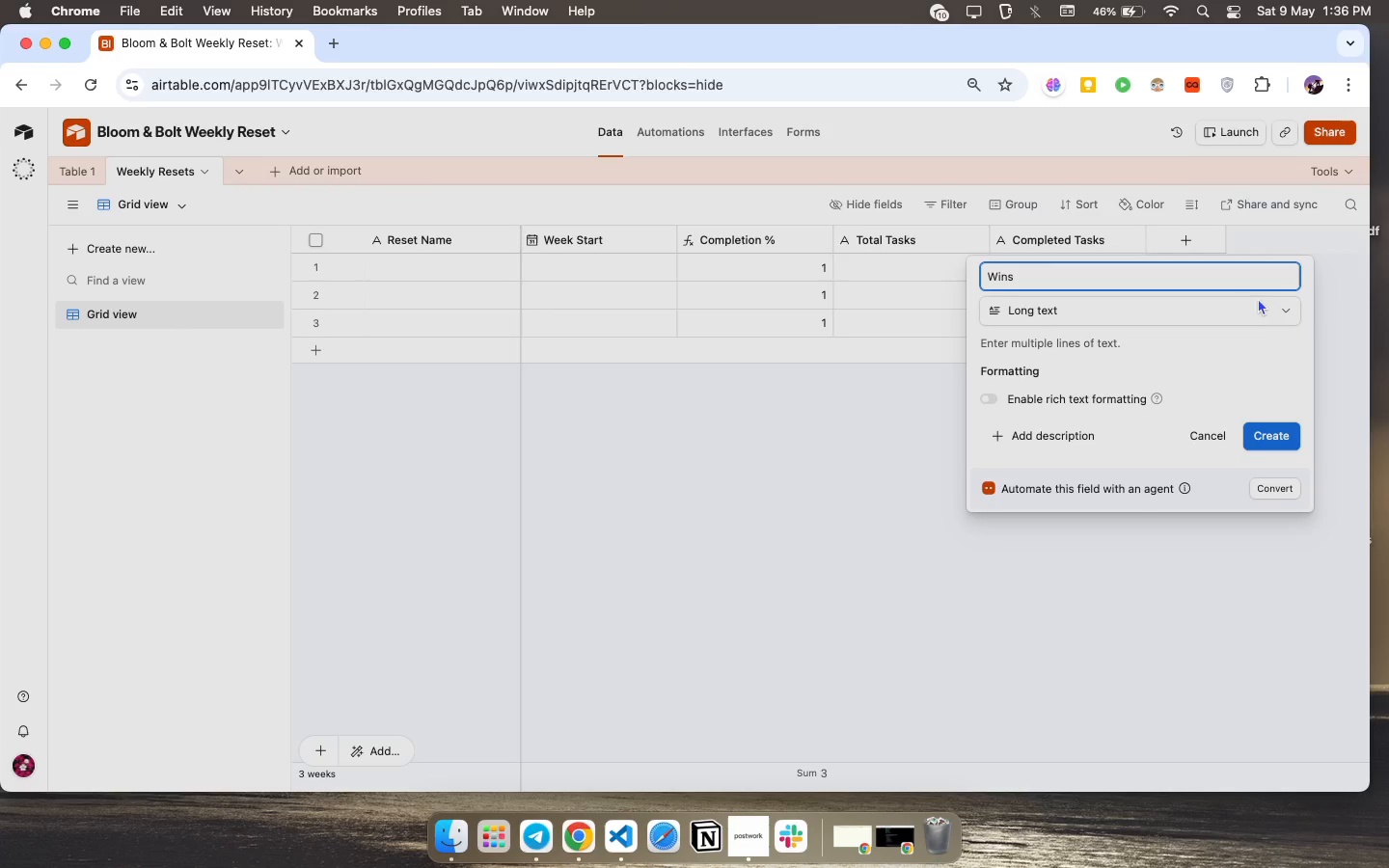 
left_click([1275, 439])
 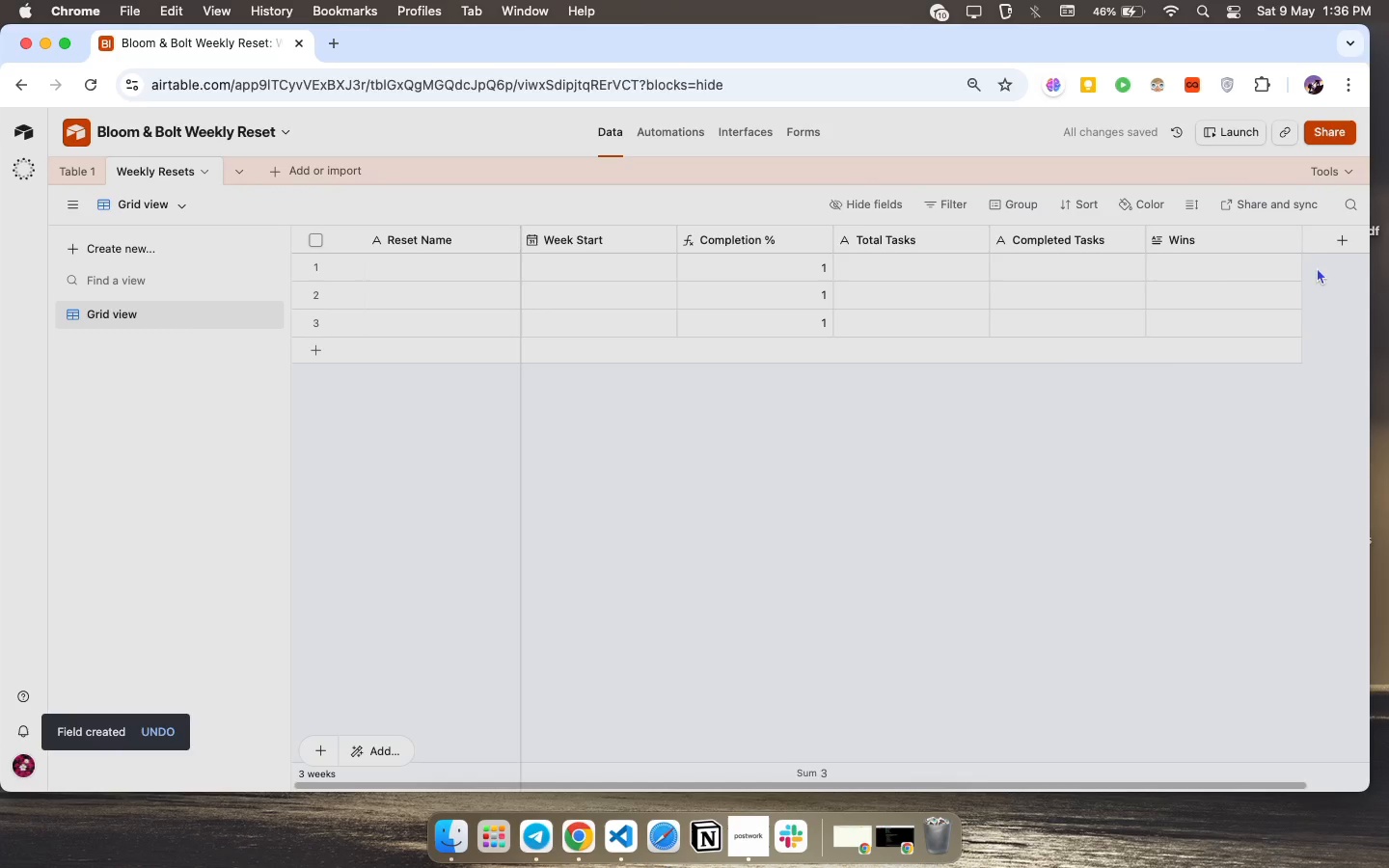 
left_click([1338, 239])
 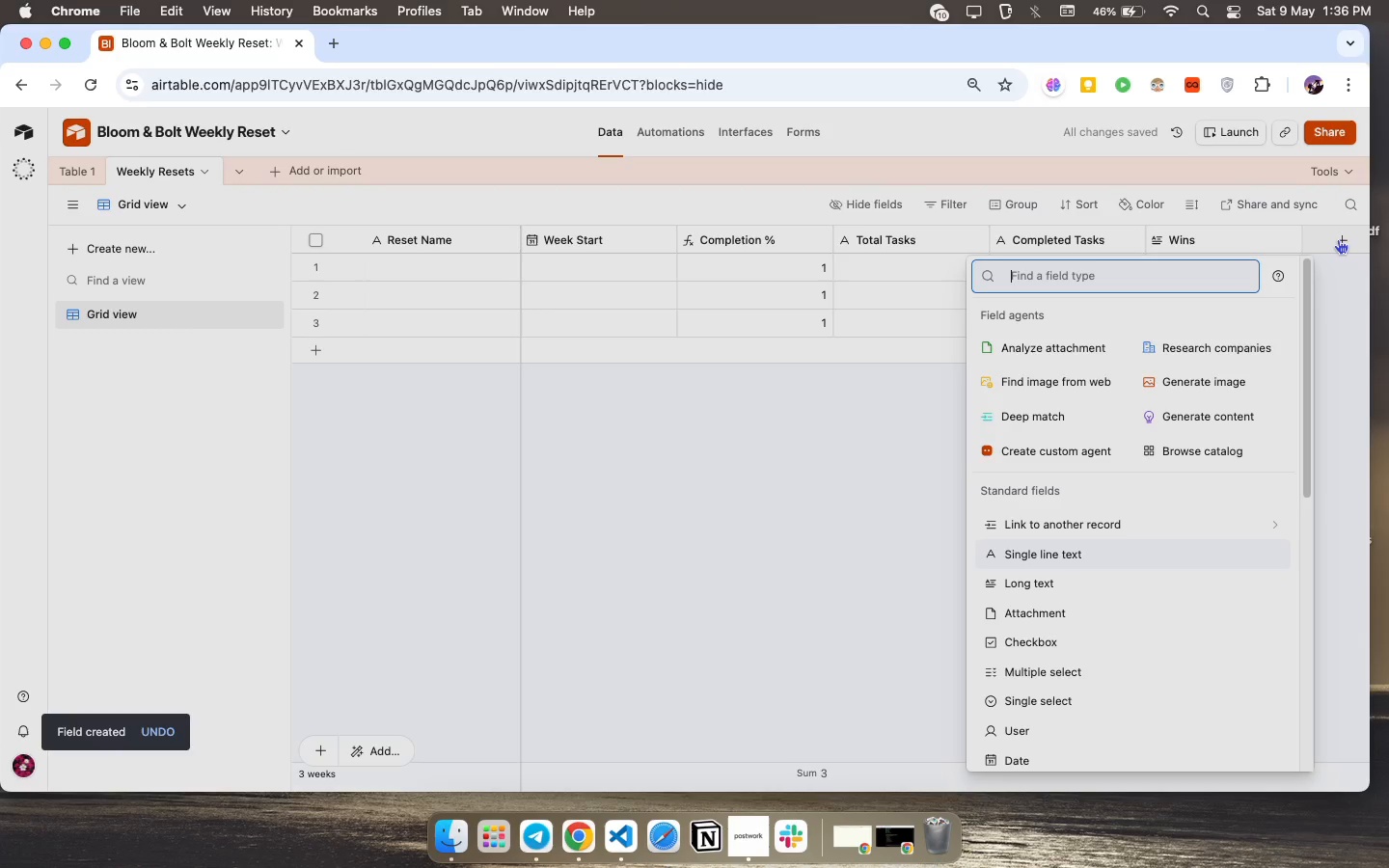 
type(B)
key(Backspace)
type(LO)
 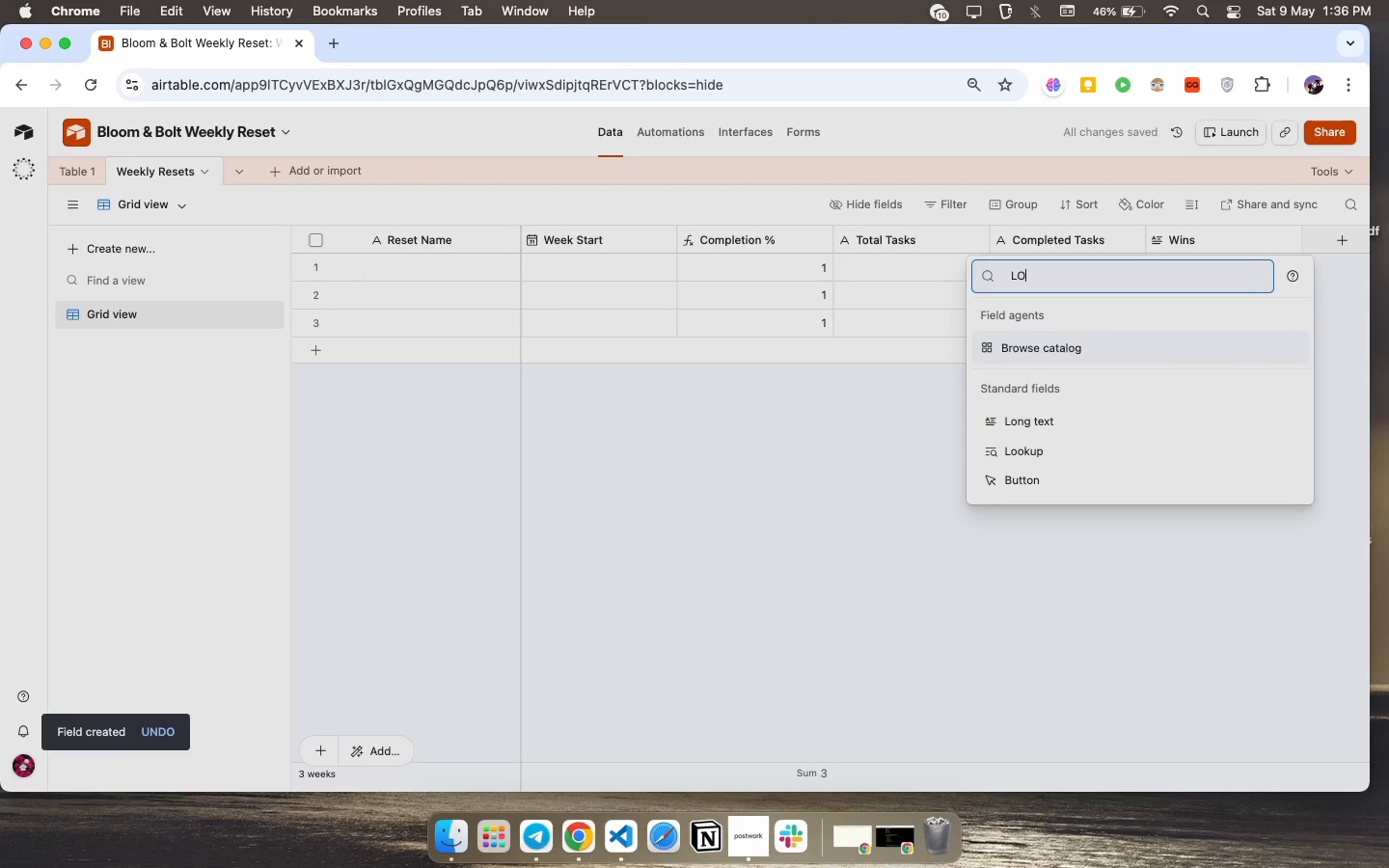 
key(Enter)
 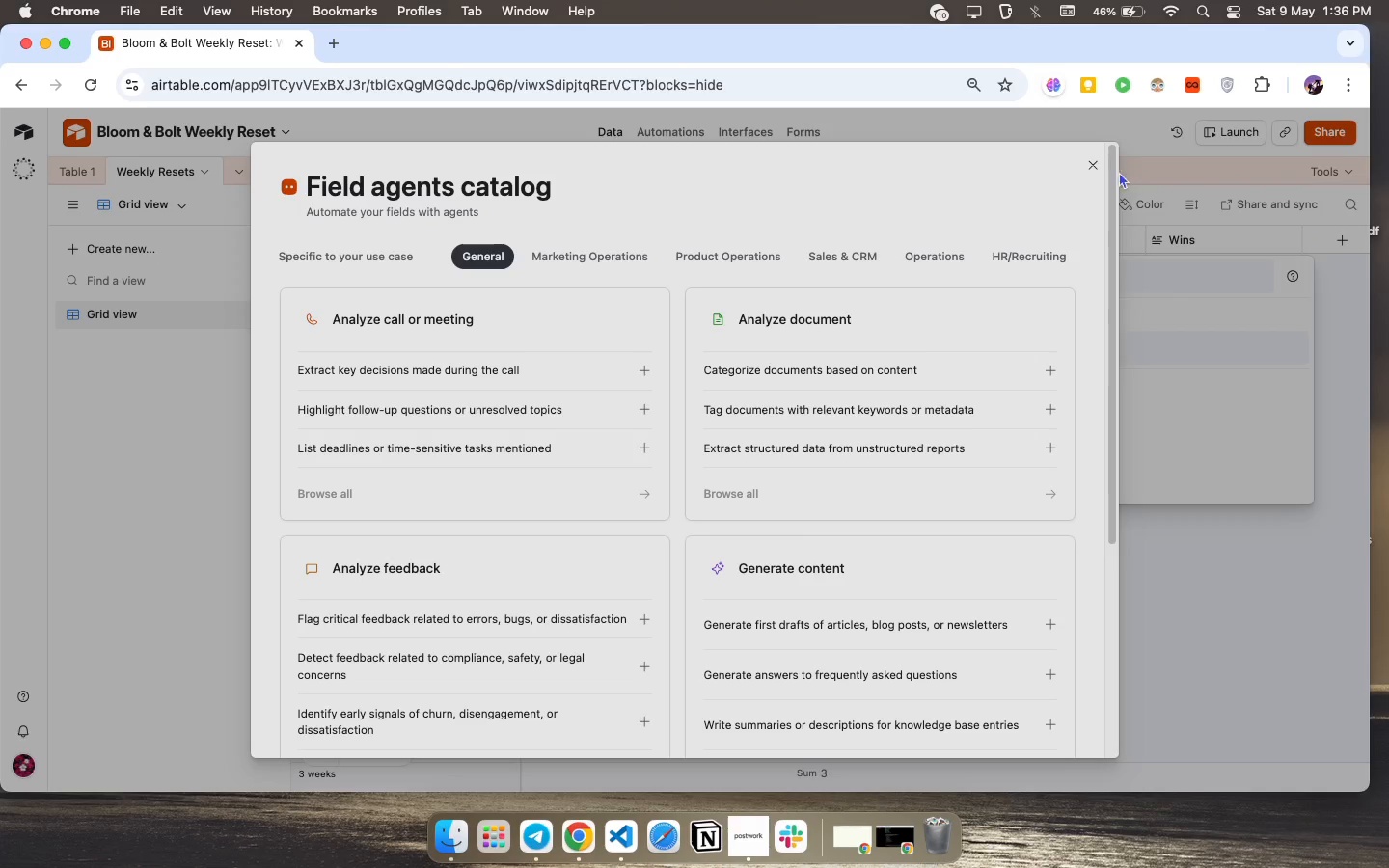 
wait(6.65)
 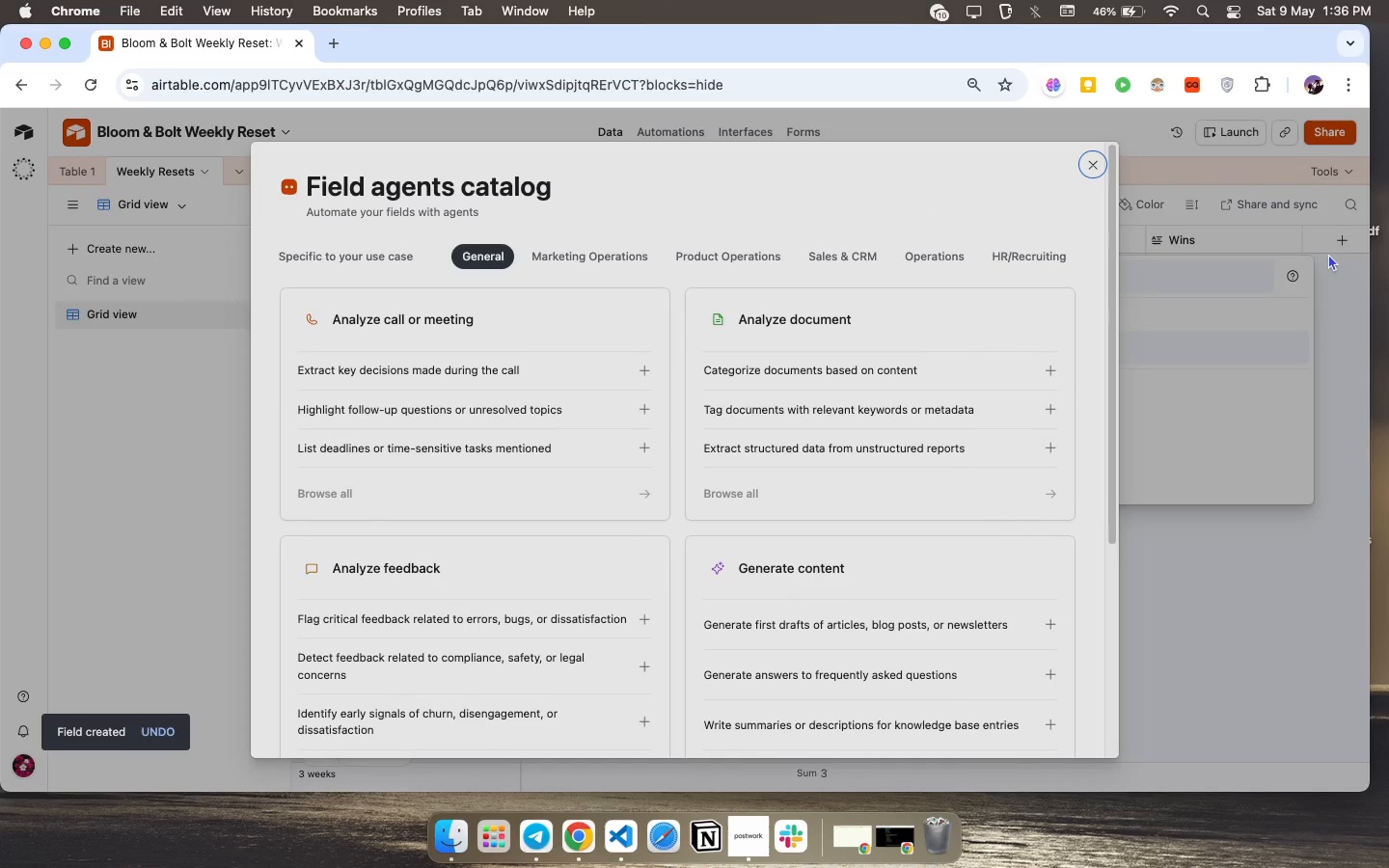 
left_click([1115, 275])
 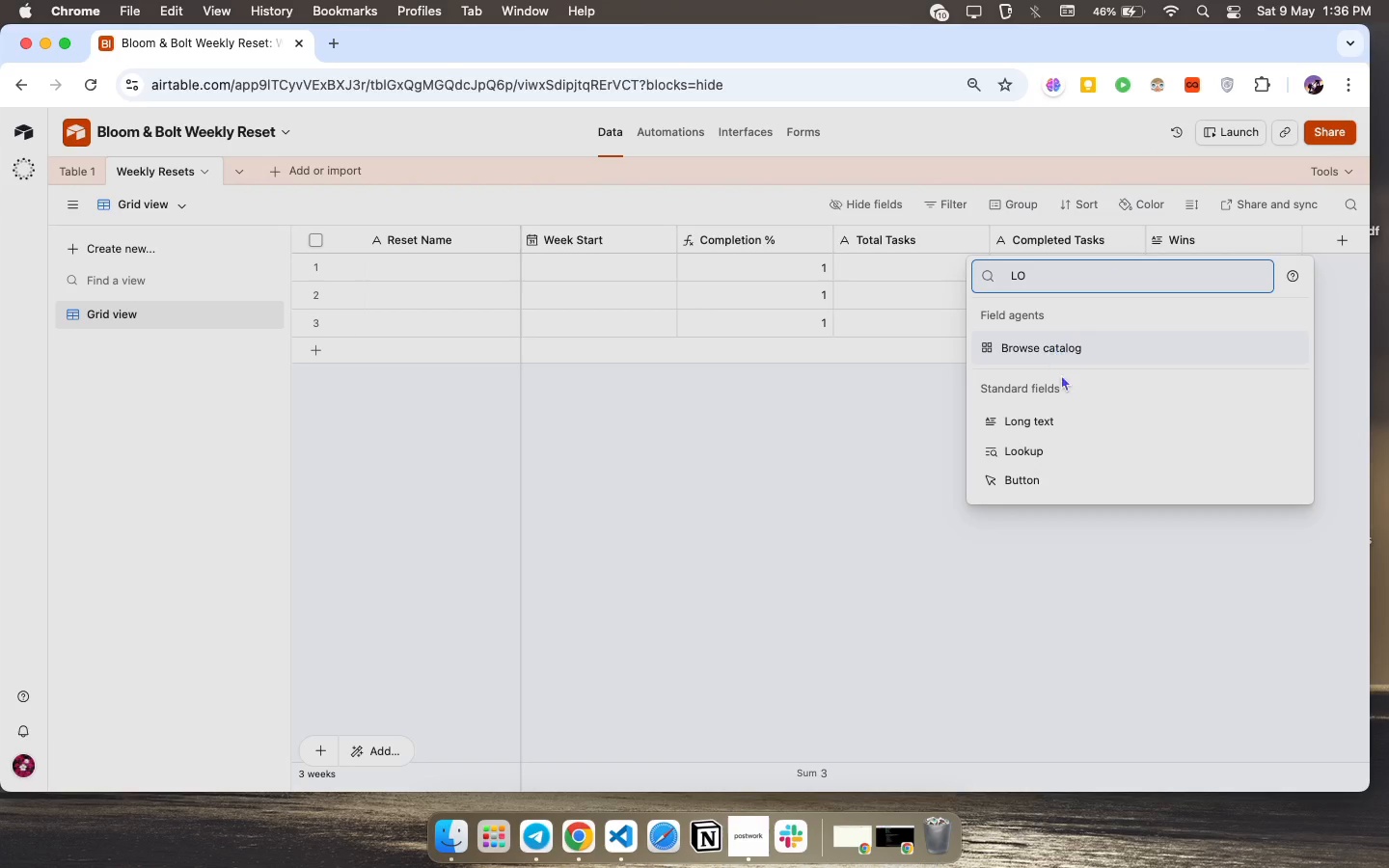 
left_click([1067, 414])
 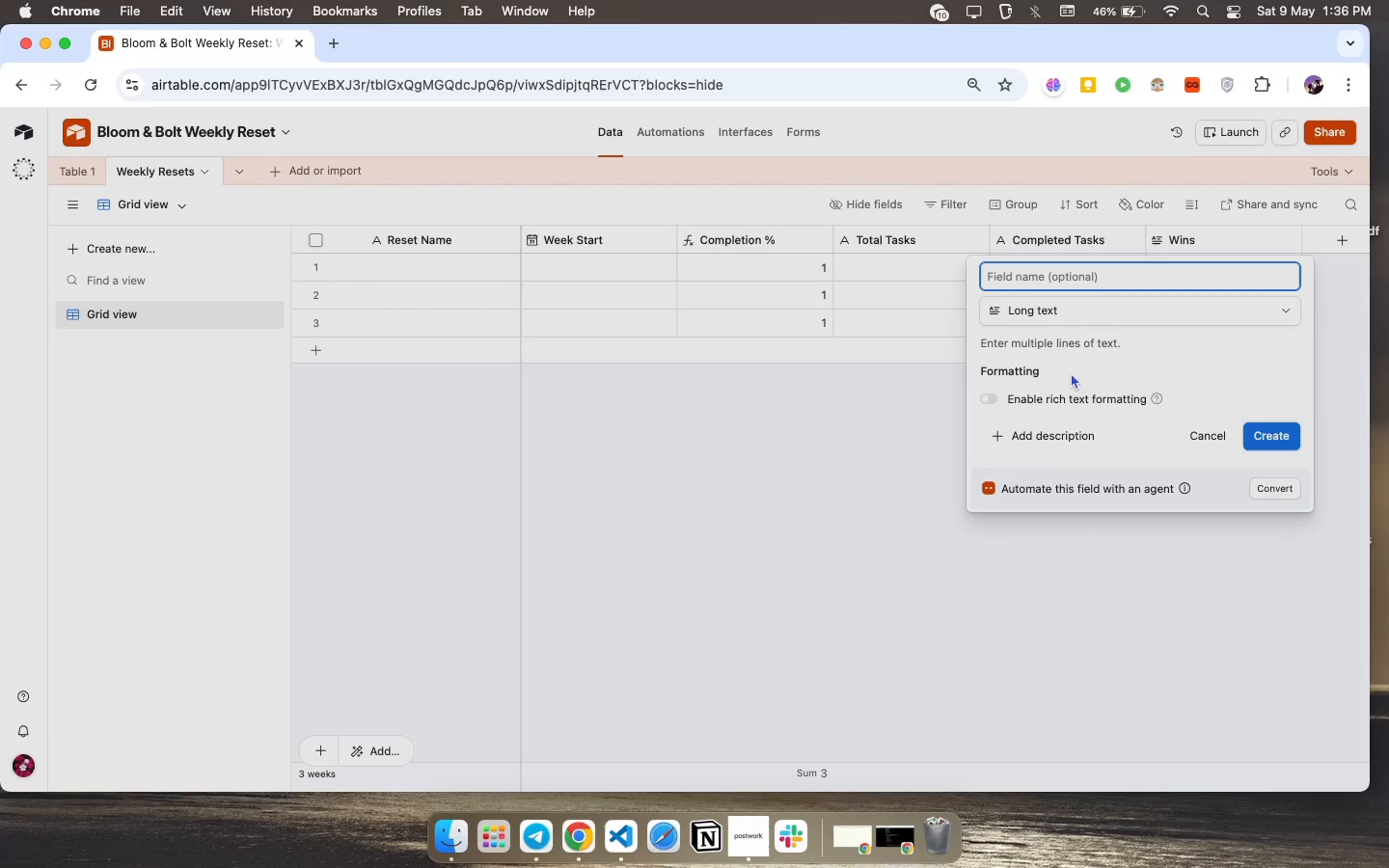 
left_click([1044, 280])
 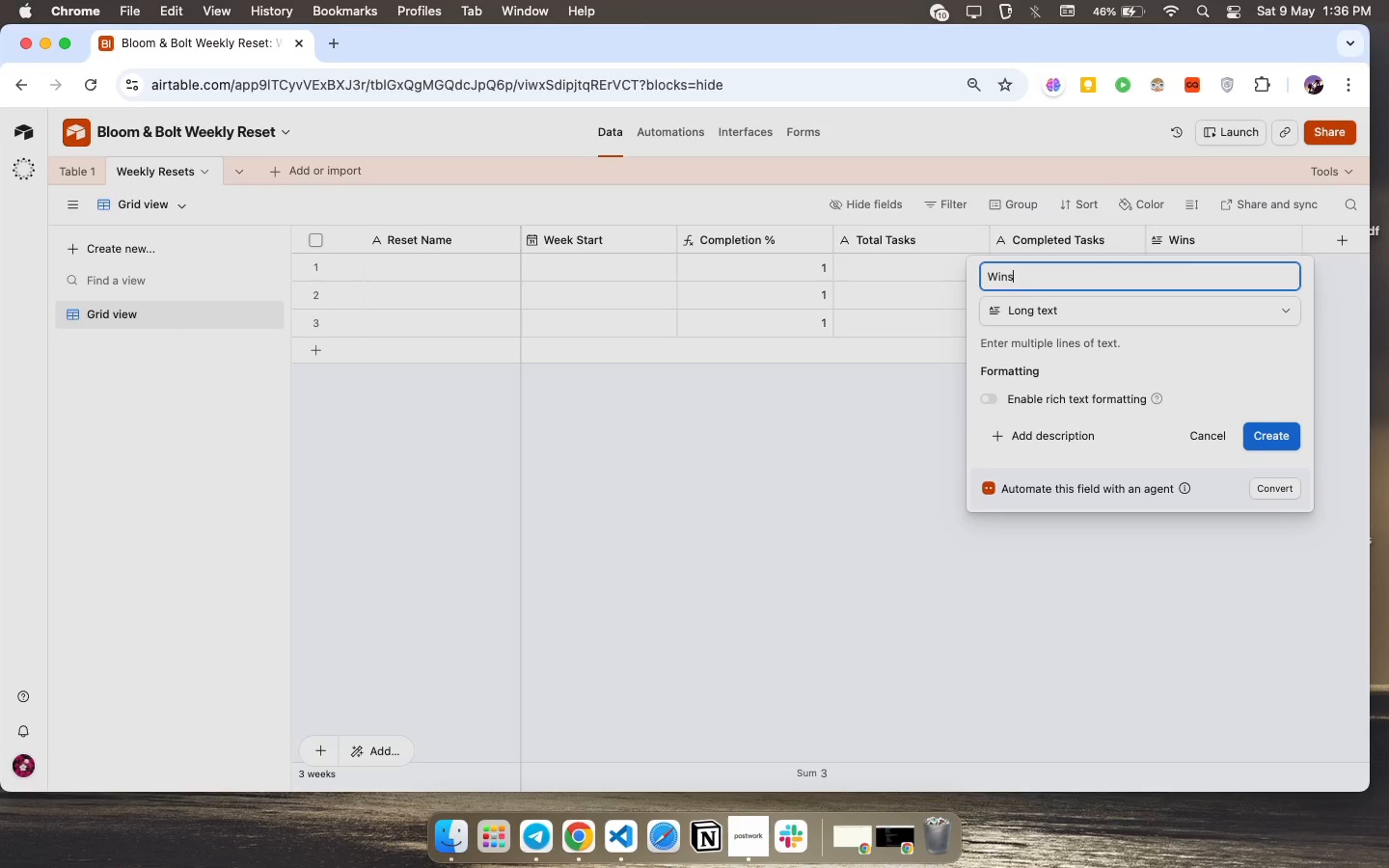 
type(w)
key(Backspace)
type(Wins)
 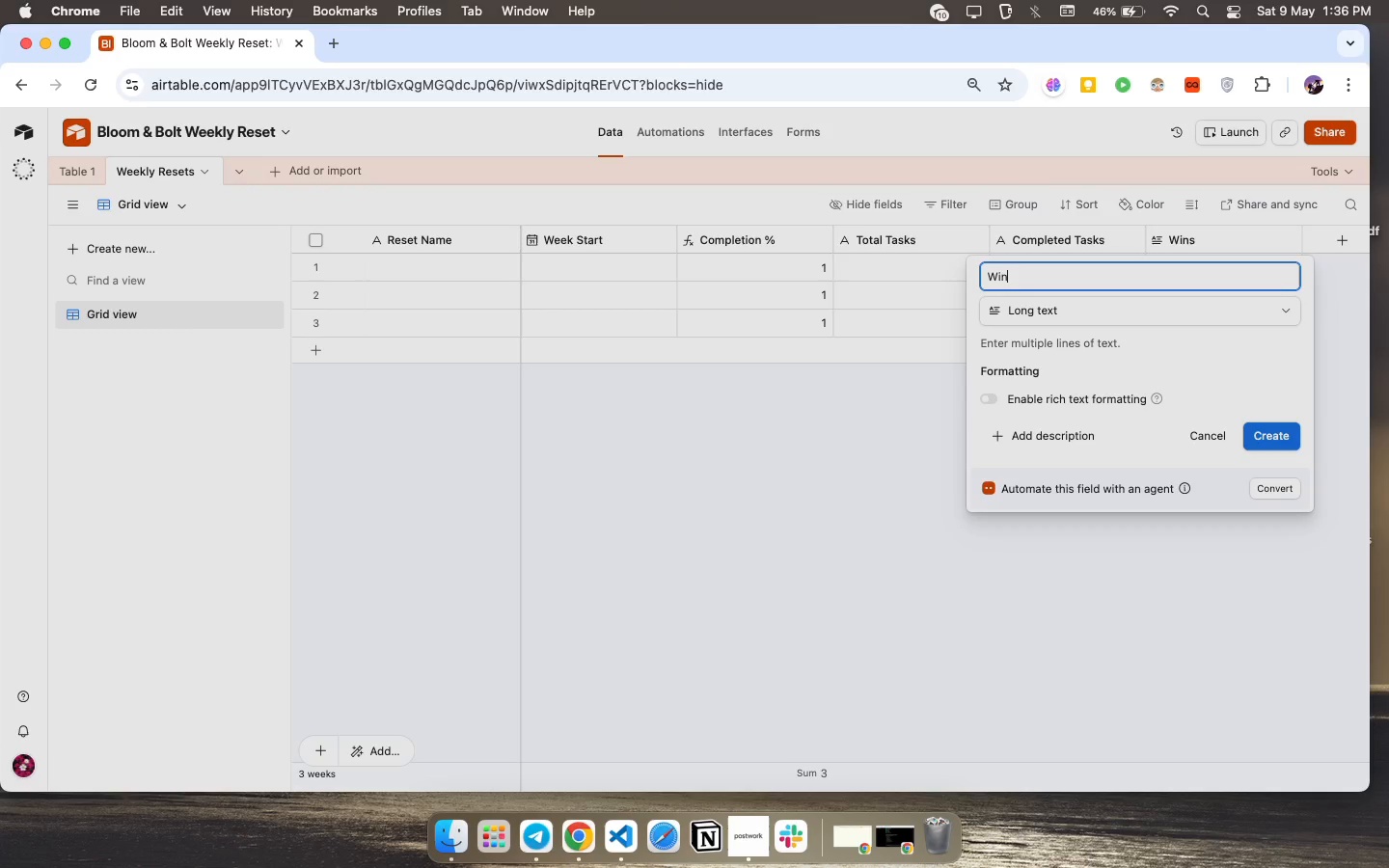 
key(Backspace)
key(Backspace)
key(Backspace)
key(Backspace)
type(Blockers)
 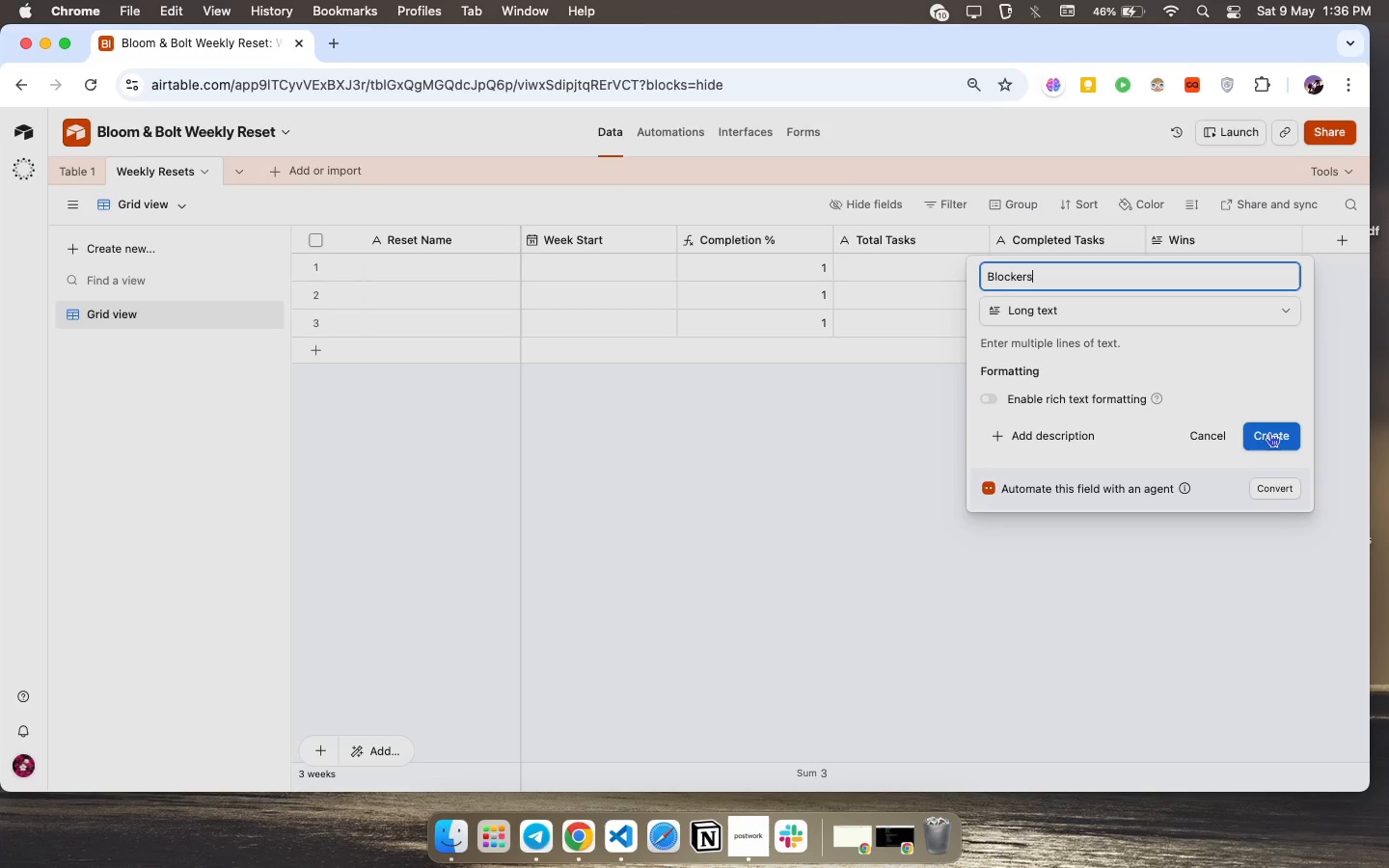 
left_click([1270, 432])
 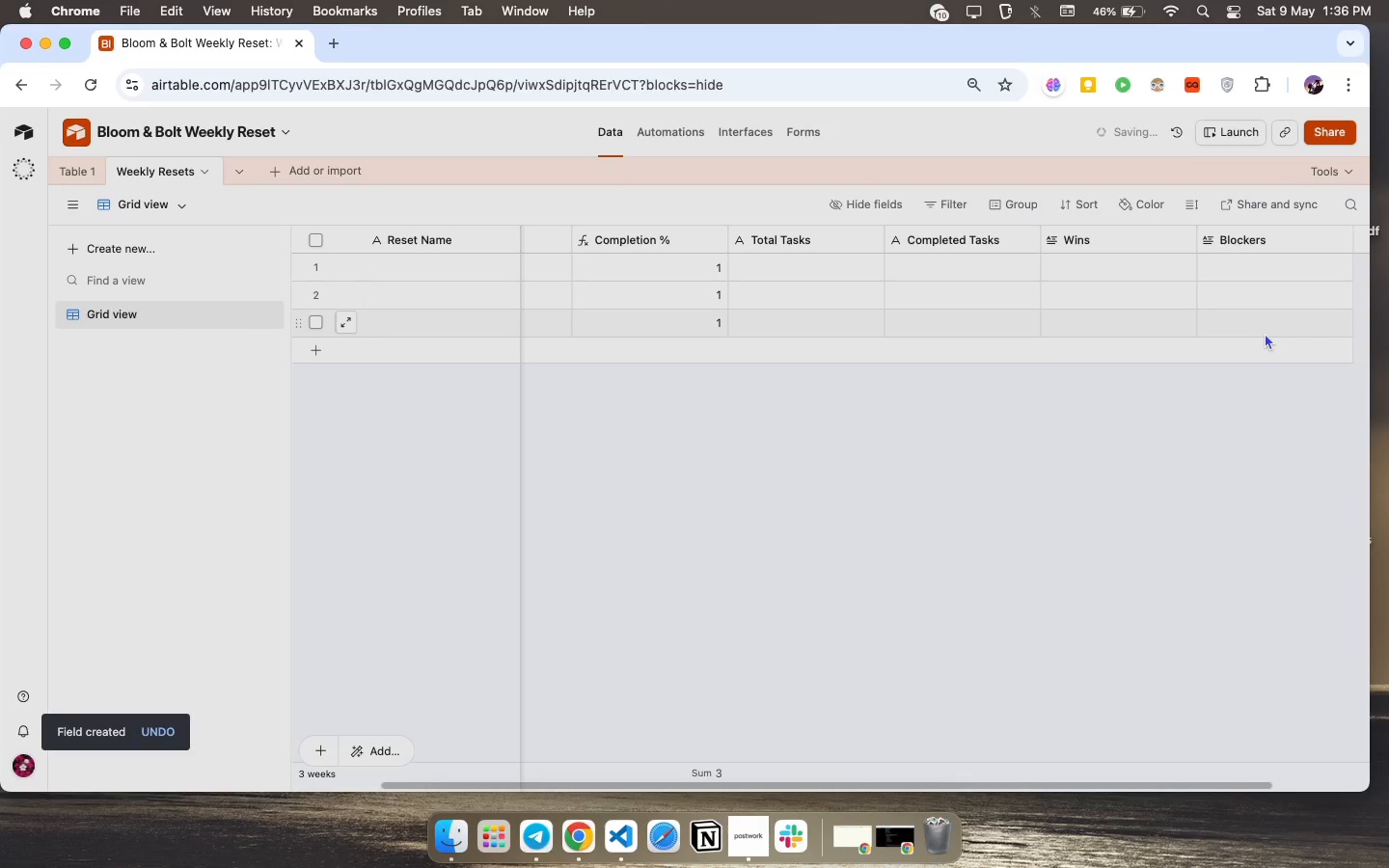 
left_click([1273, 238])
 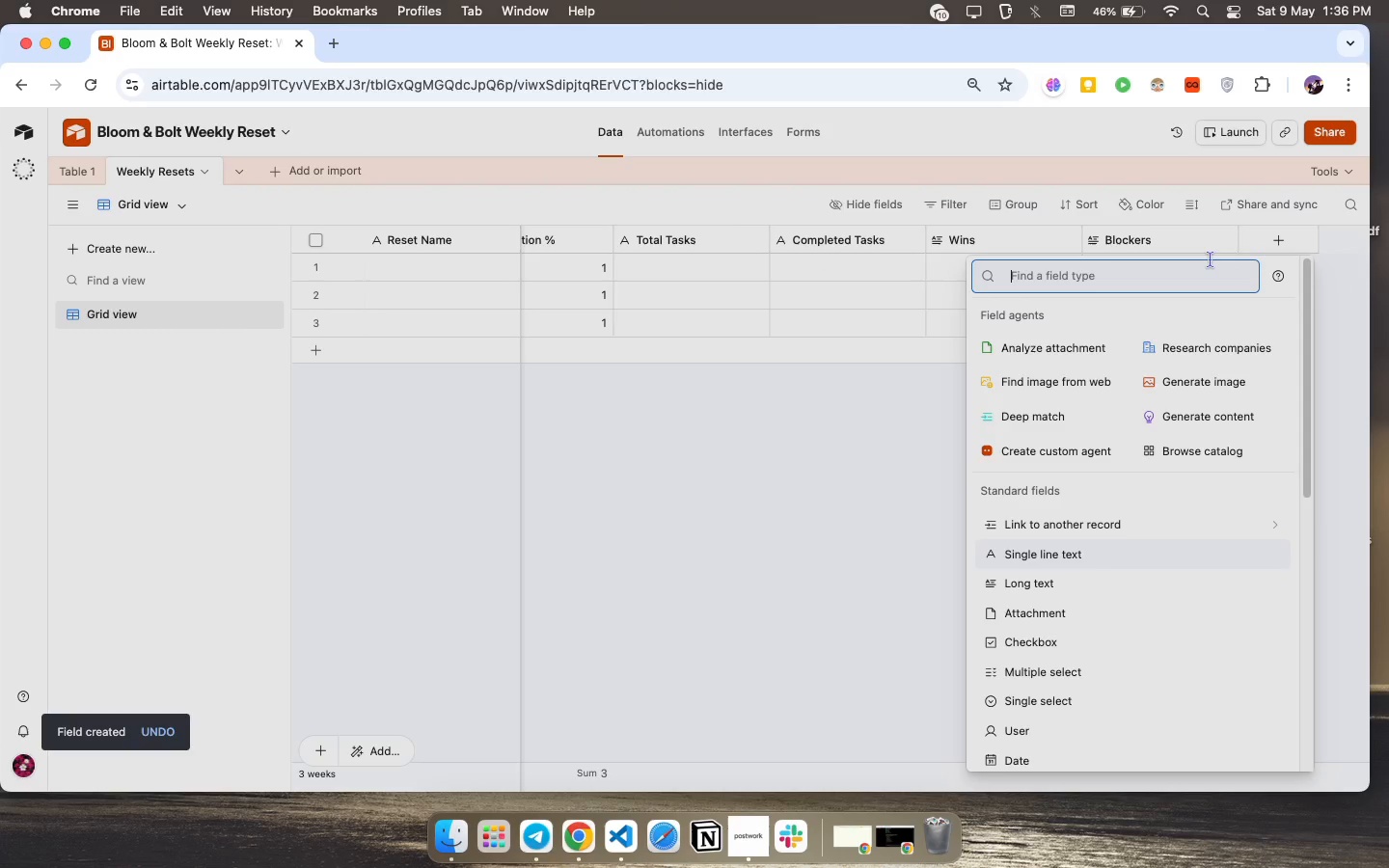 
scroll: coordinate [1272, 239], scroll_direction: down, amount: 181.0
 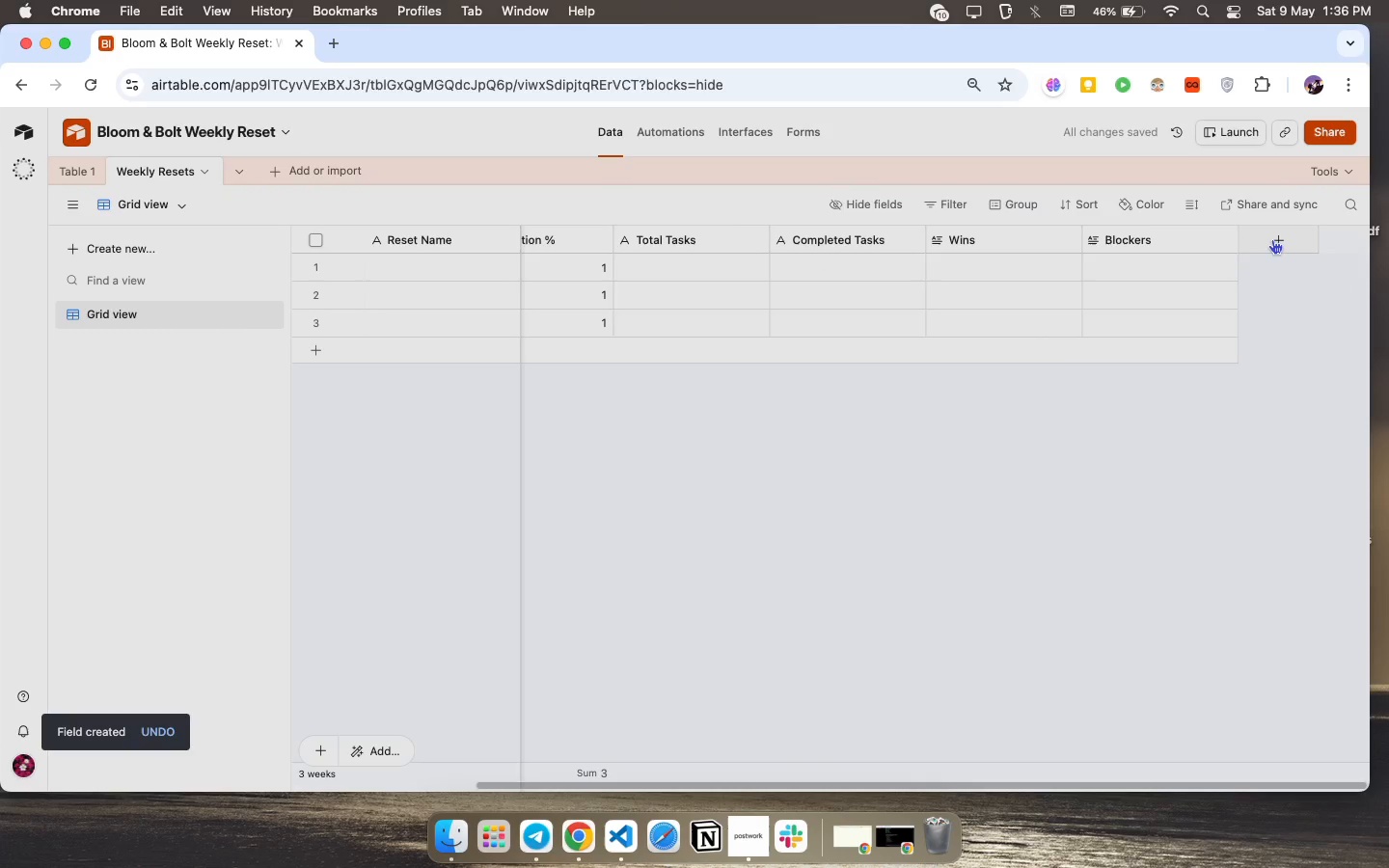 
type(lo)
key(Backspace)
type(in)
 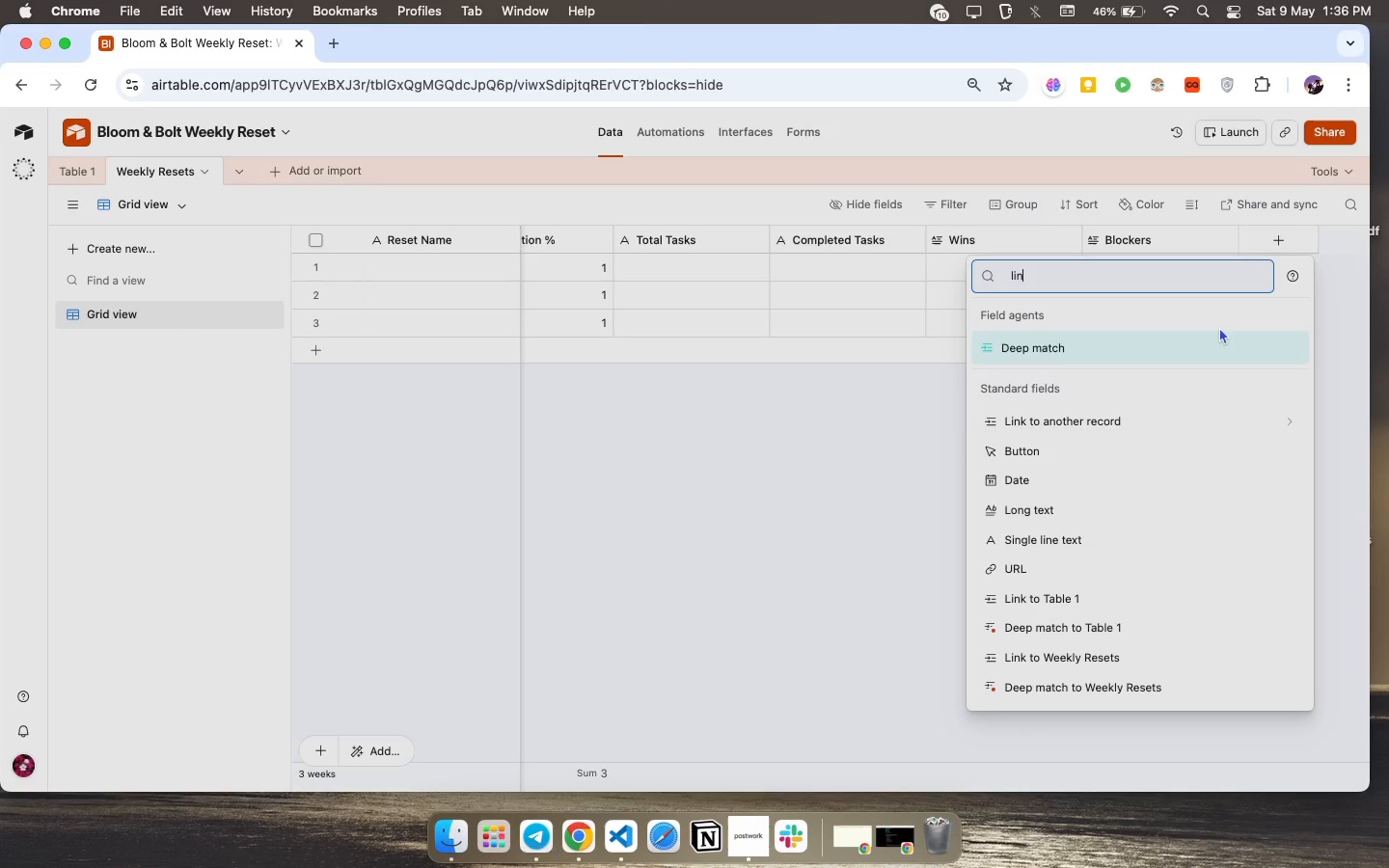 
mouse_move([1140, 386])
 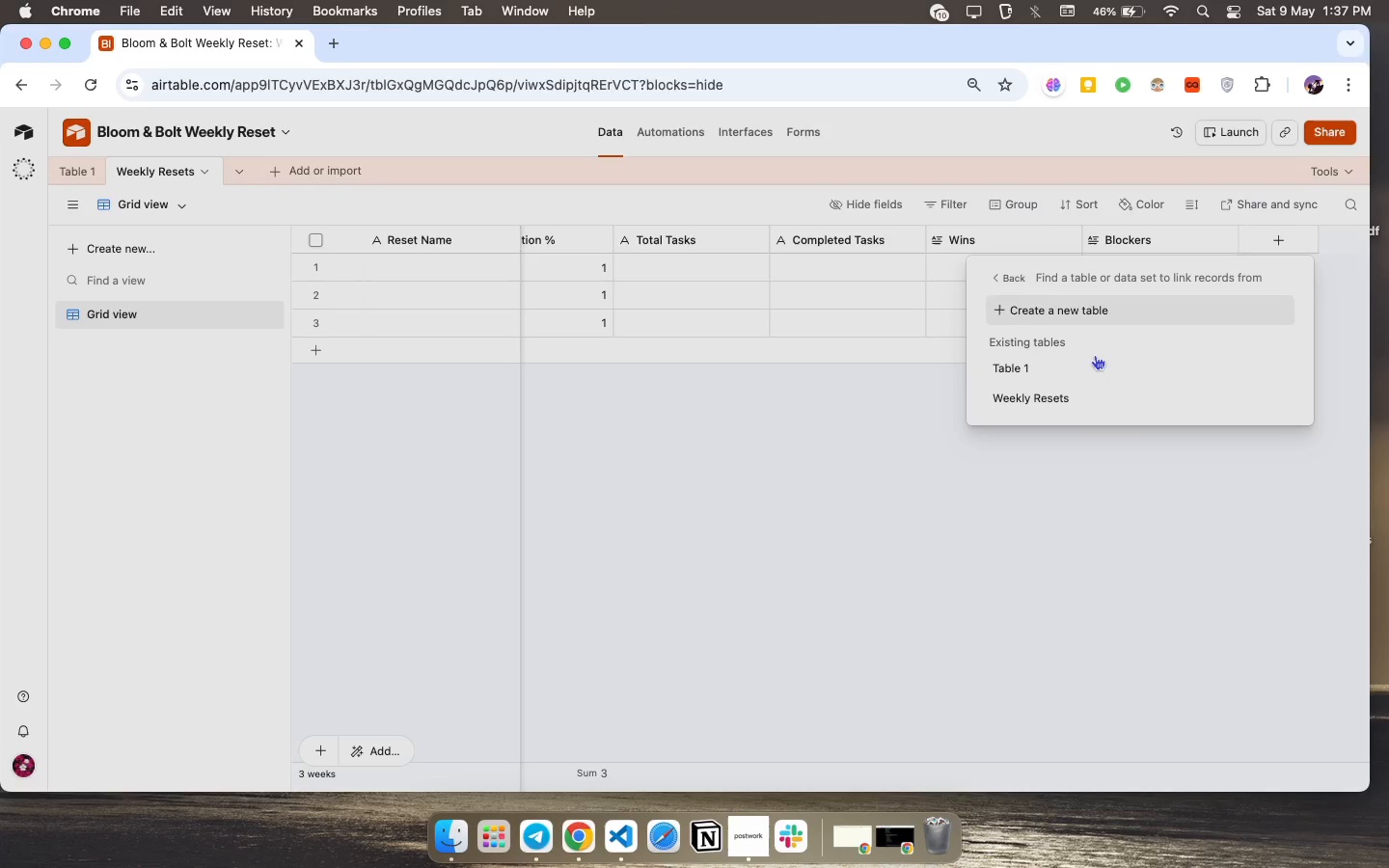 
left_click([1101, 379])
 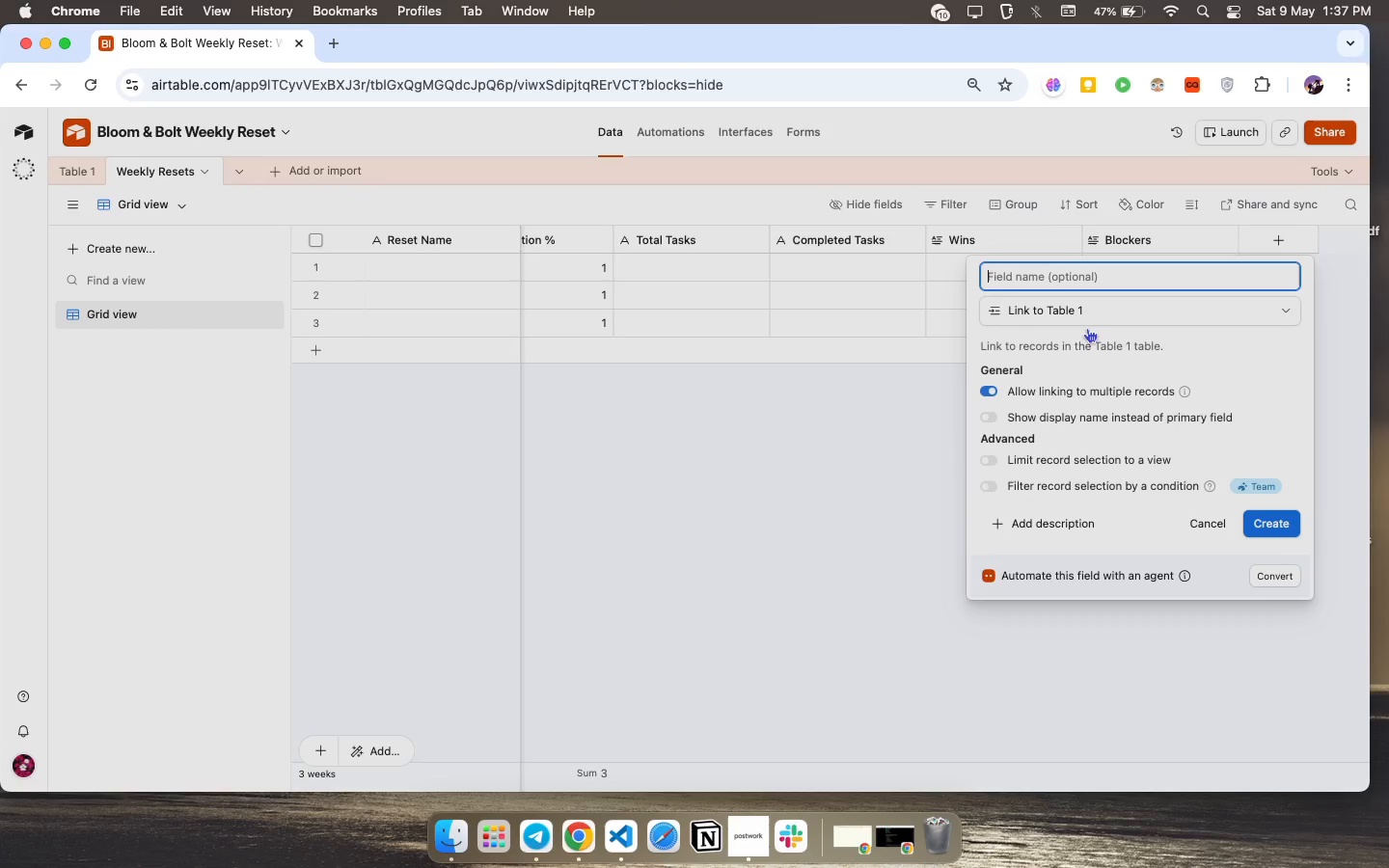 
type(Related Tasks)
 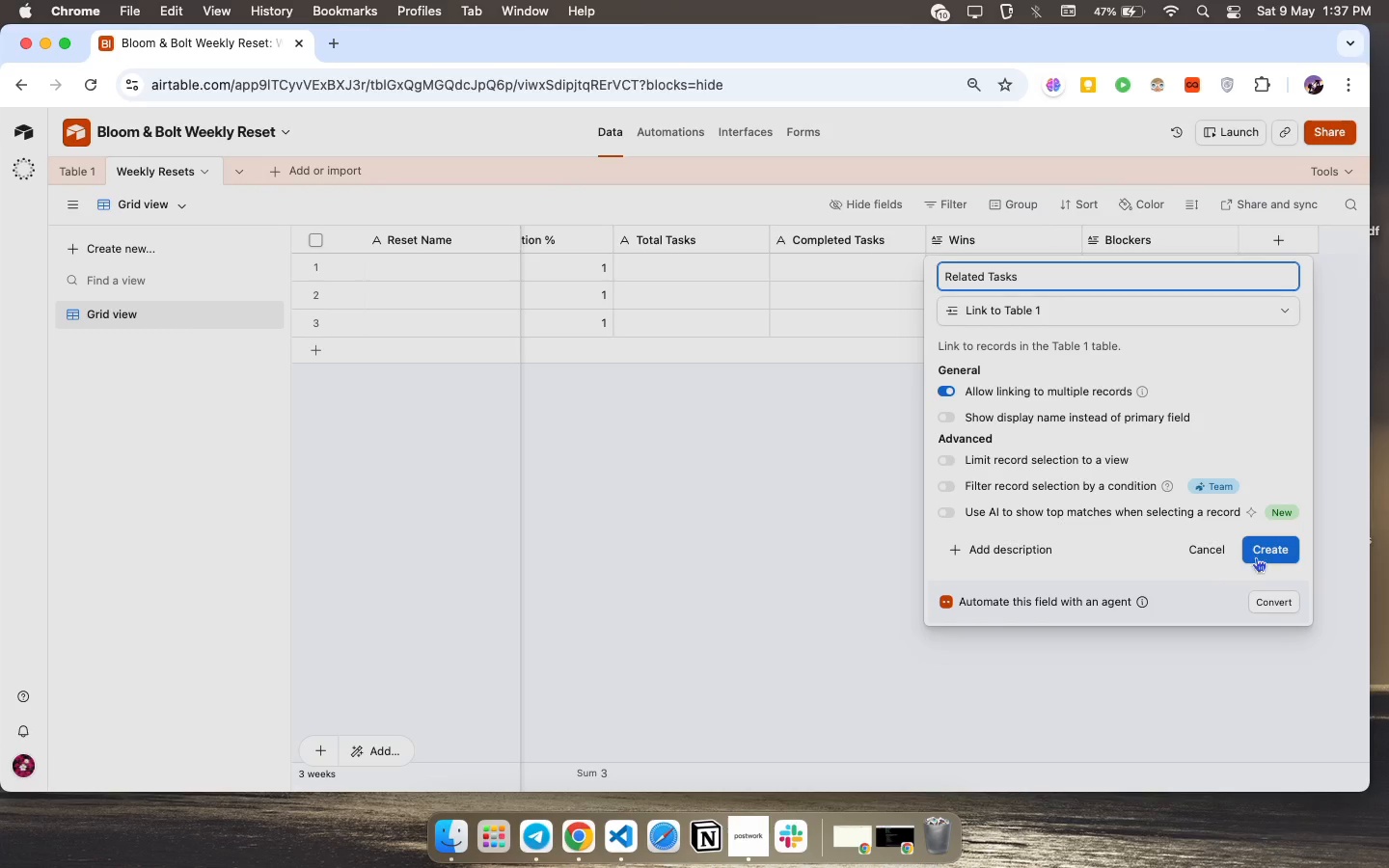 
left_click([1270, 543])
 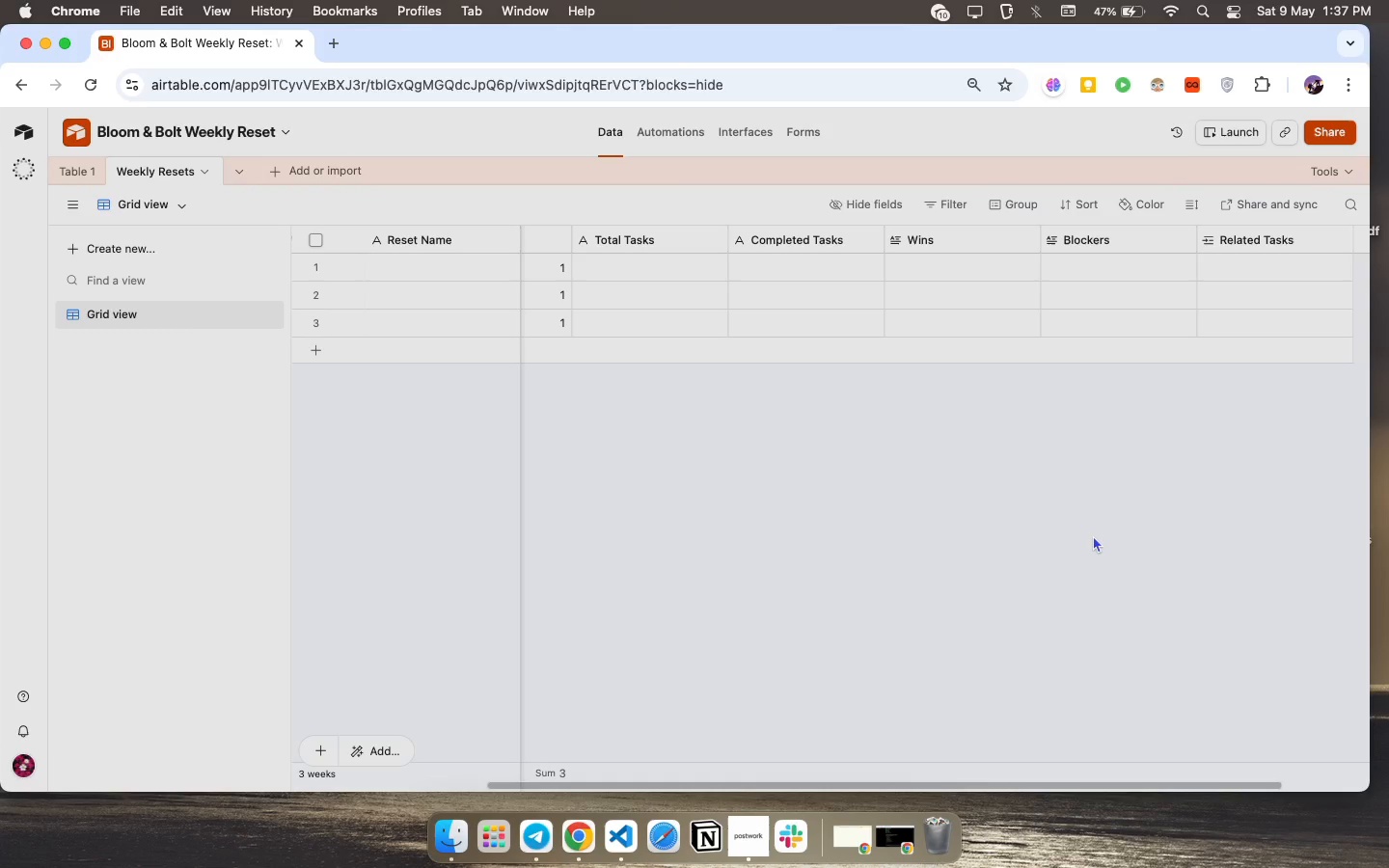 
wait(16.42)
 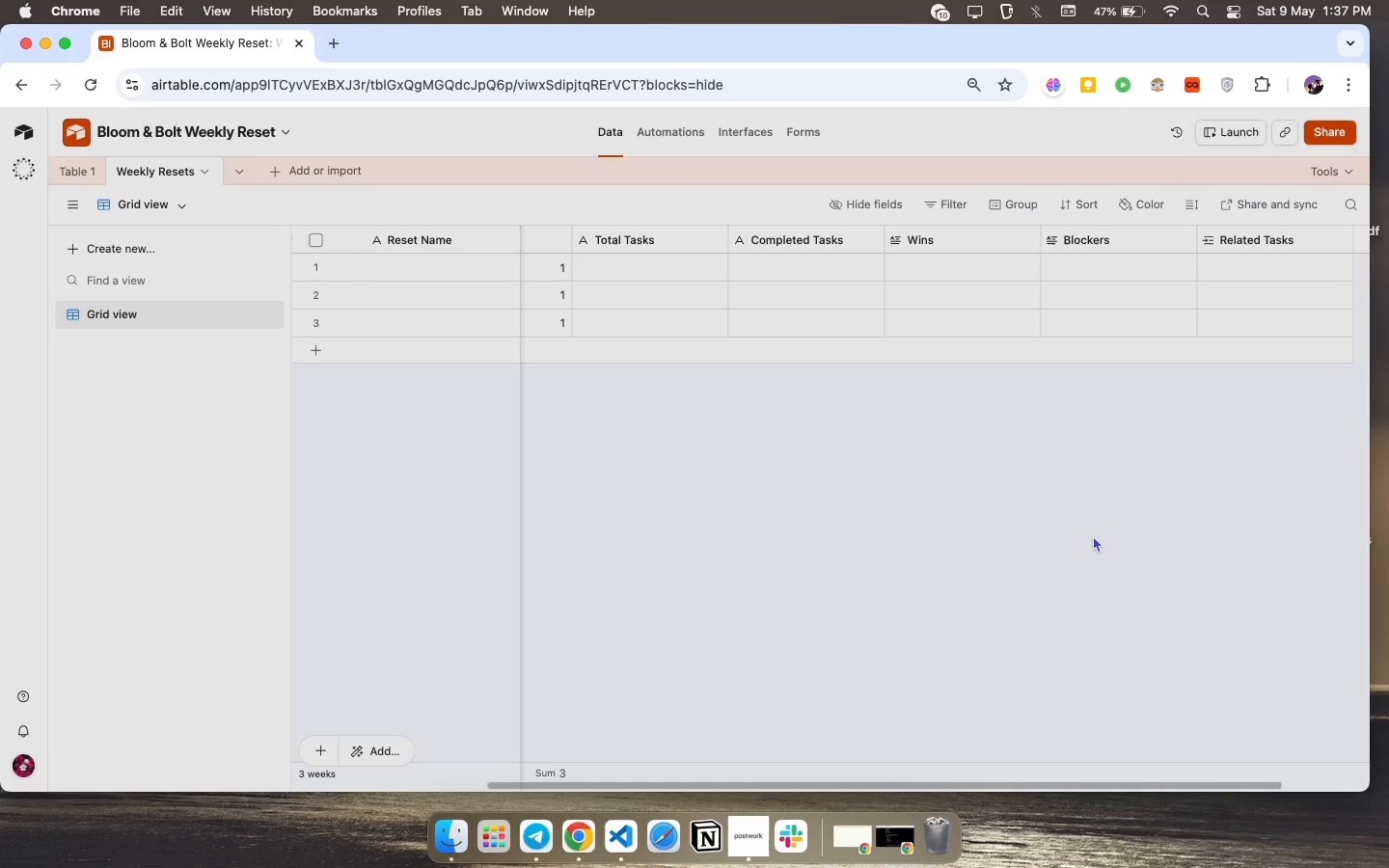 
double_click([77, 167])
 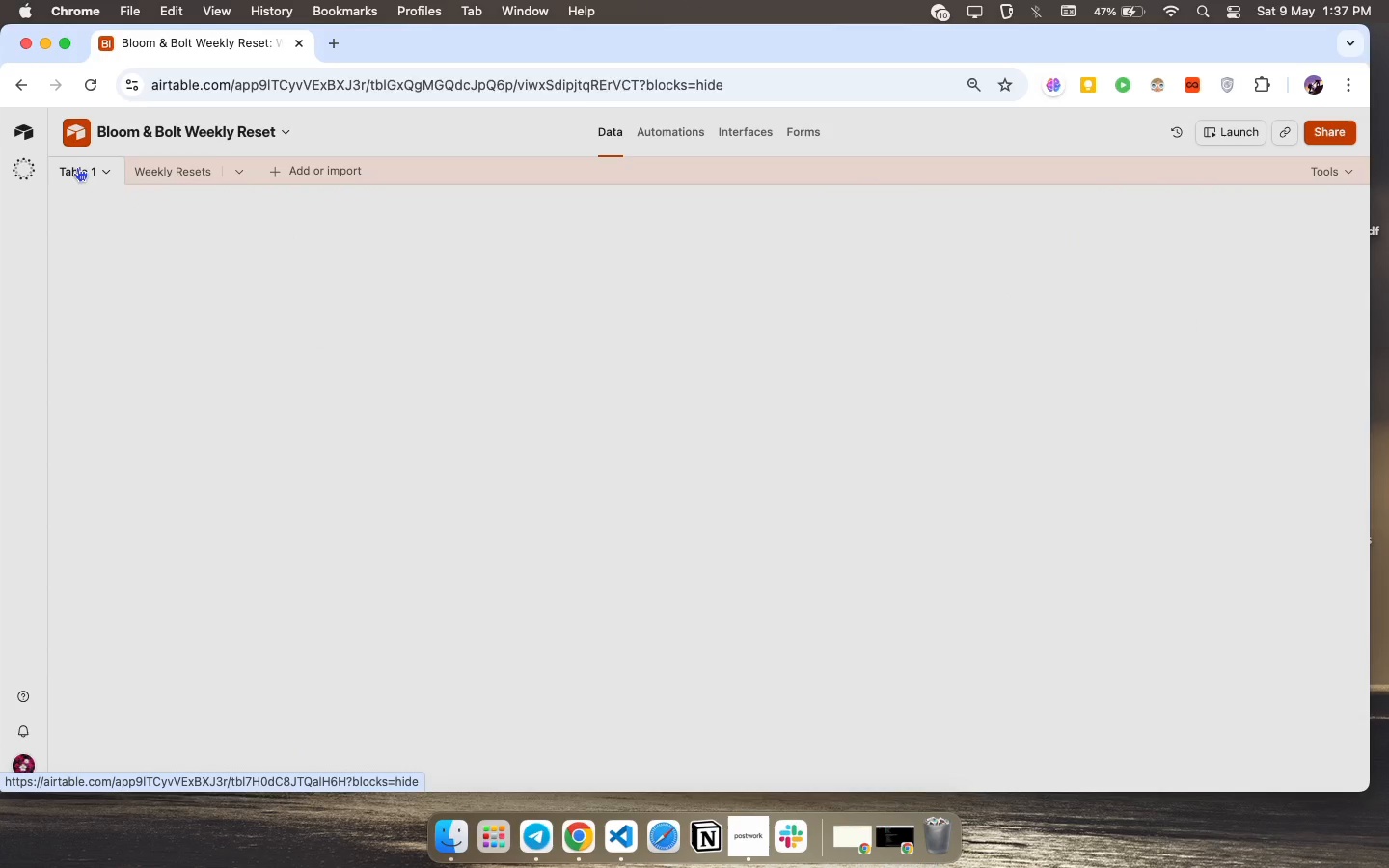 
right_click([77, 167])
 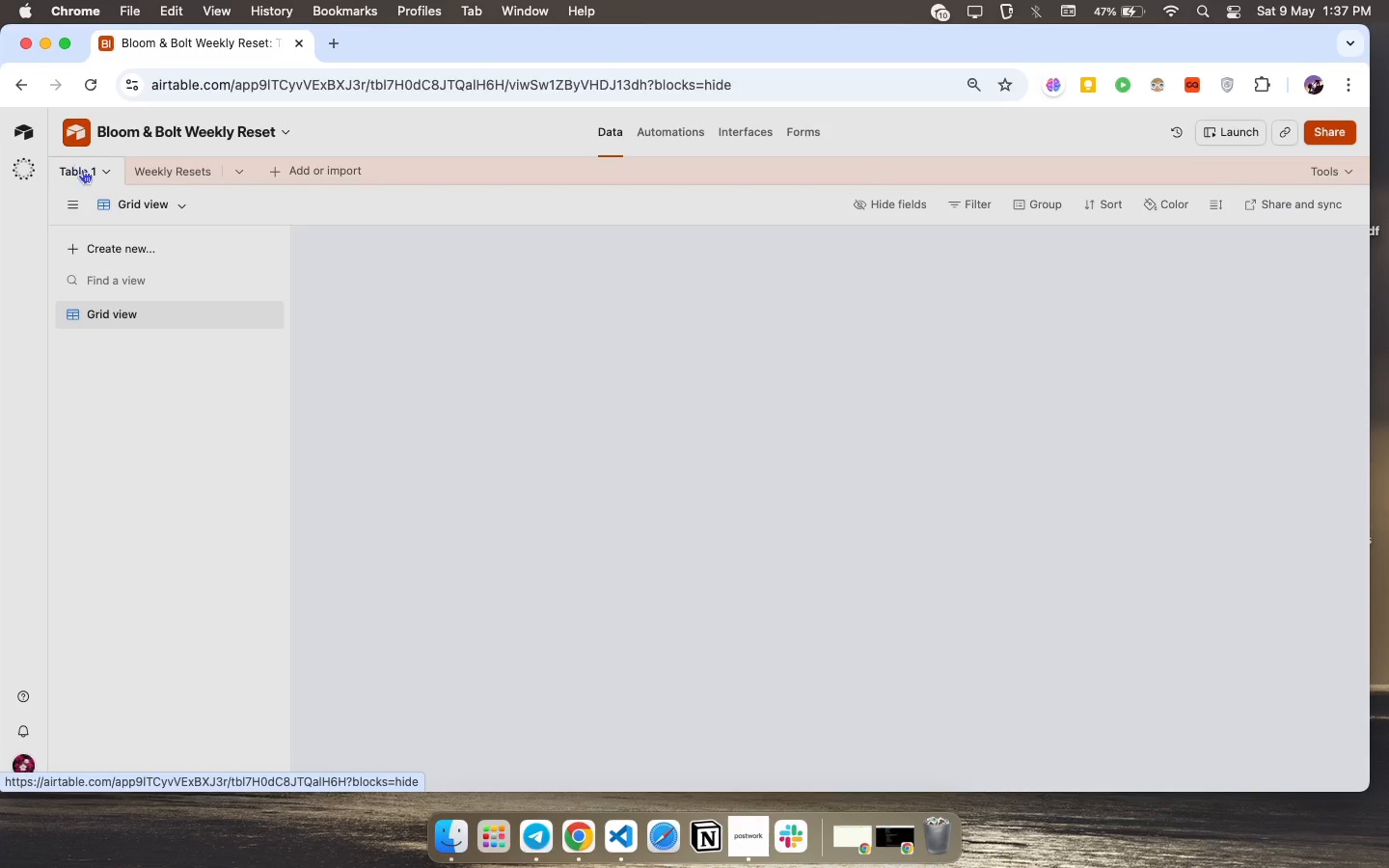 
right_click([82, 169])
 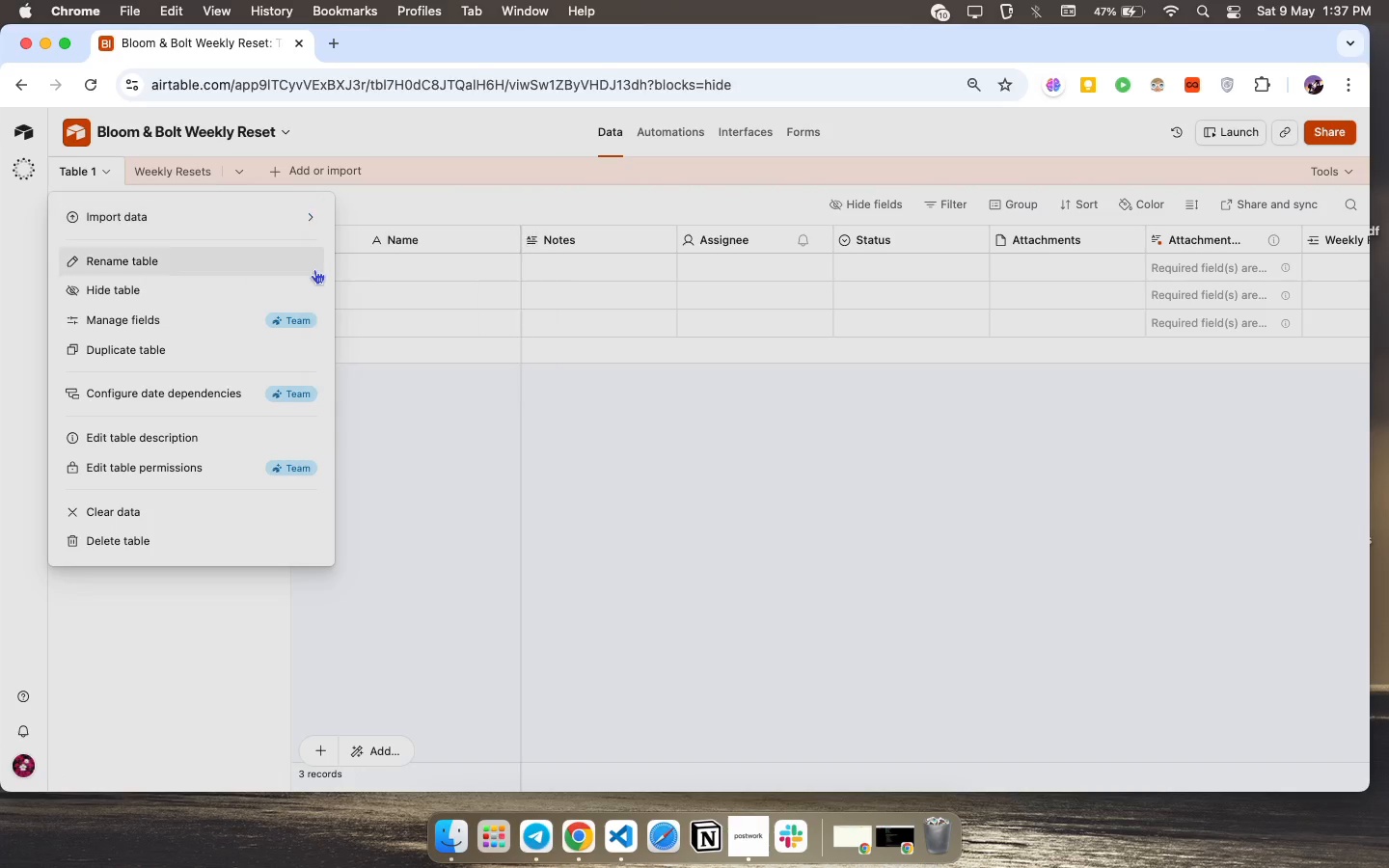 
mouse_move([344, 245])
 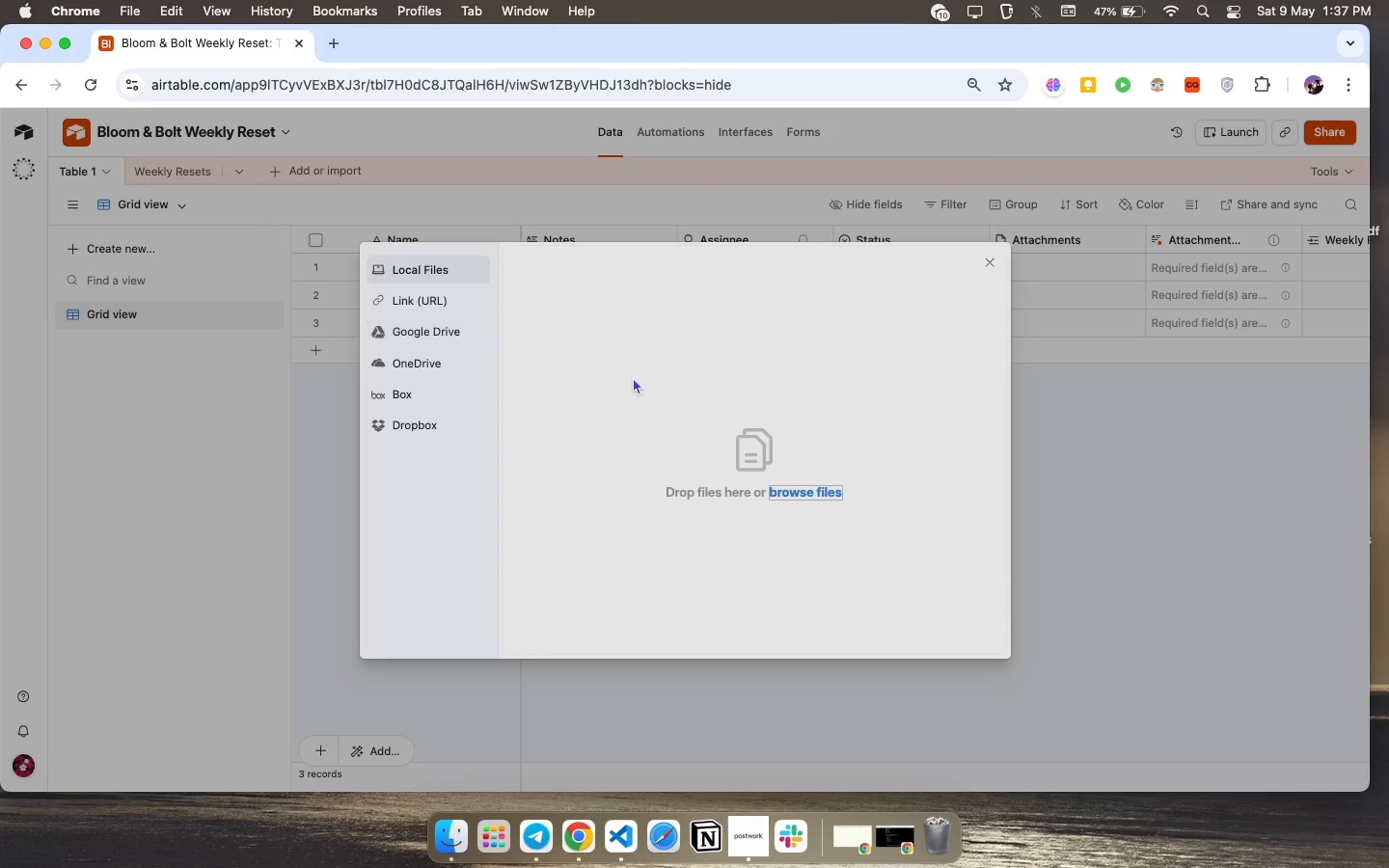 
wait(5.45)
 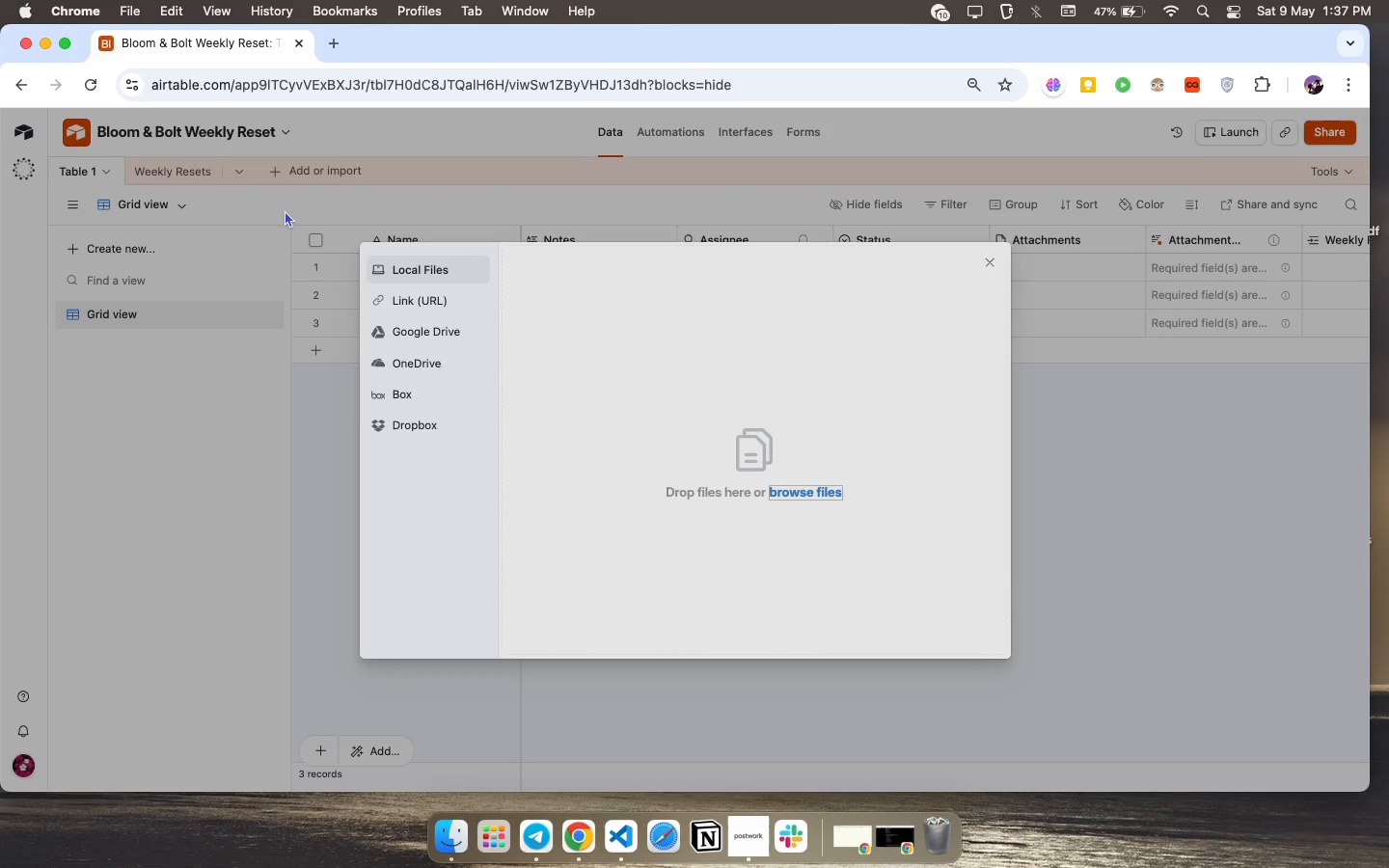 
left_click([812, 486])
 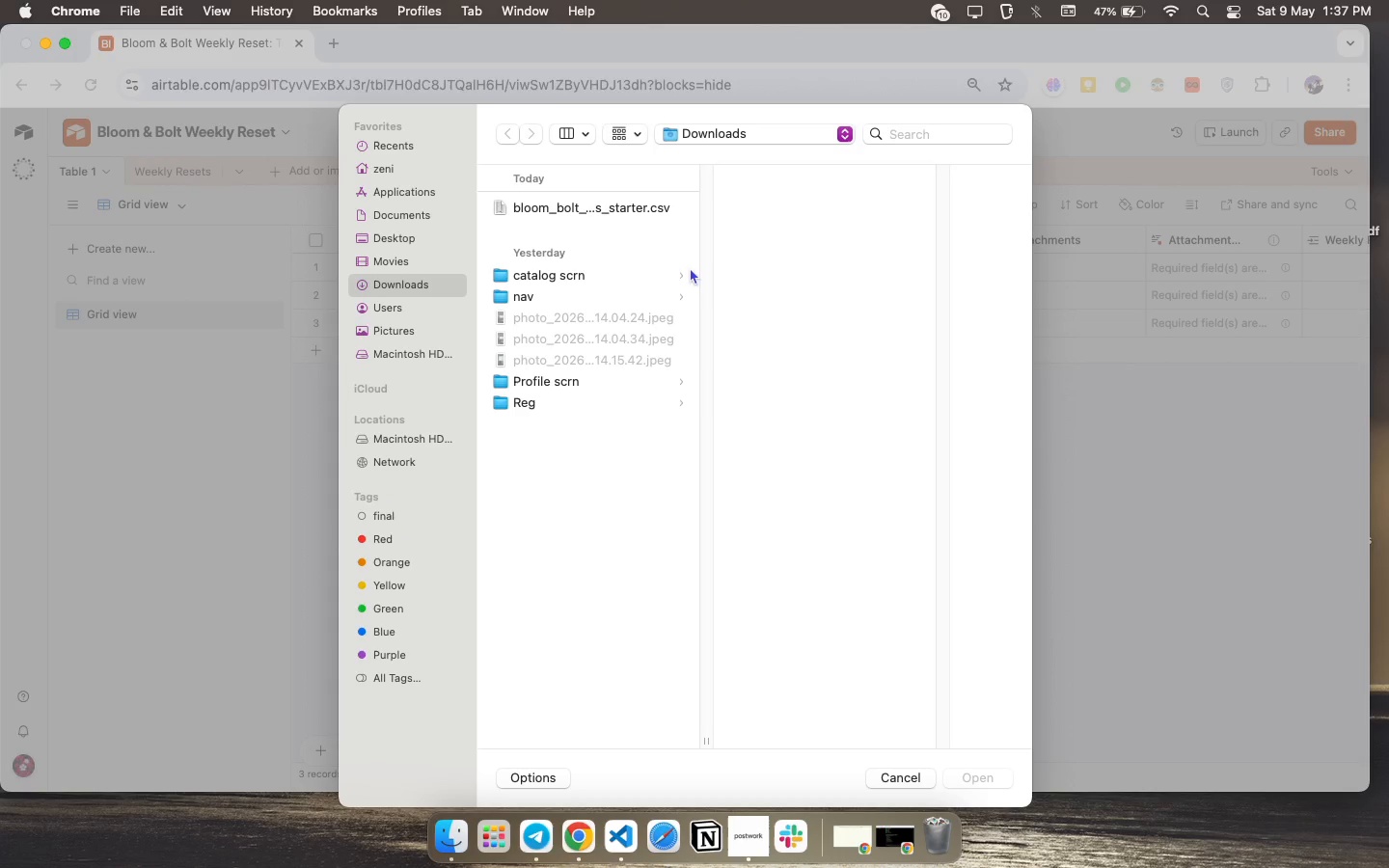 
double_click([658, 212])
 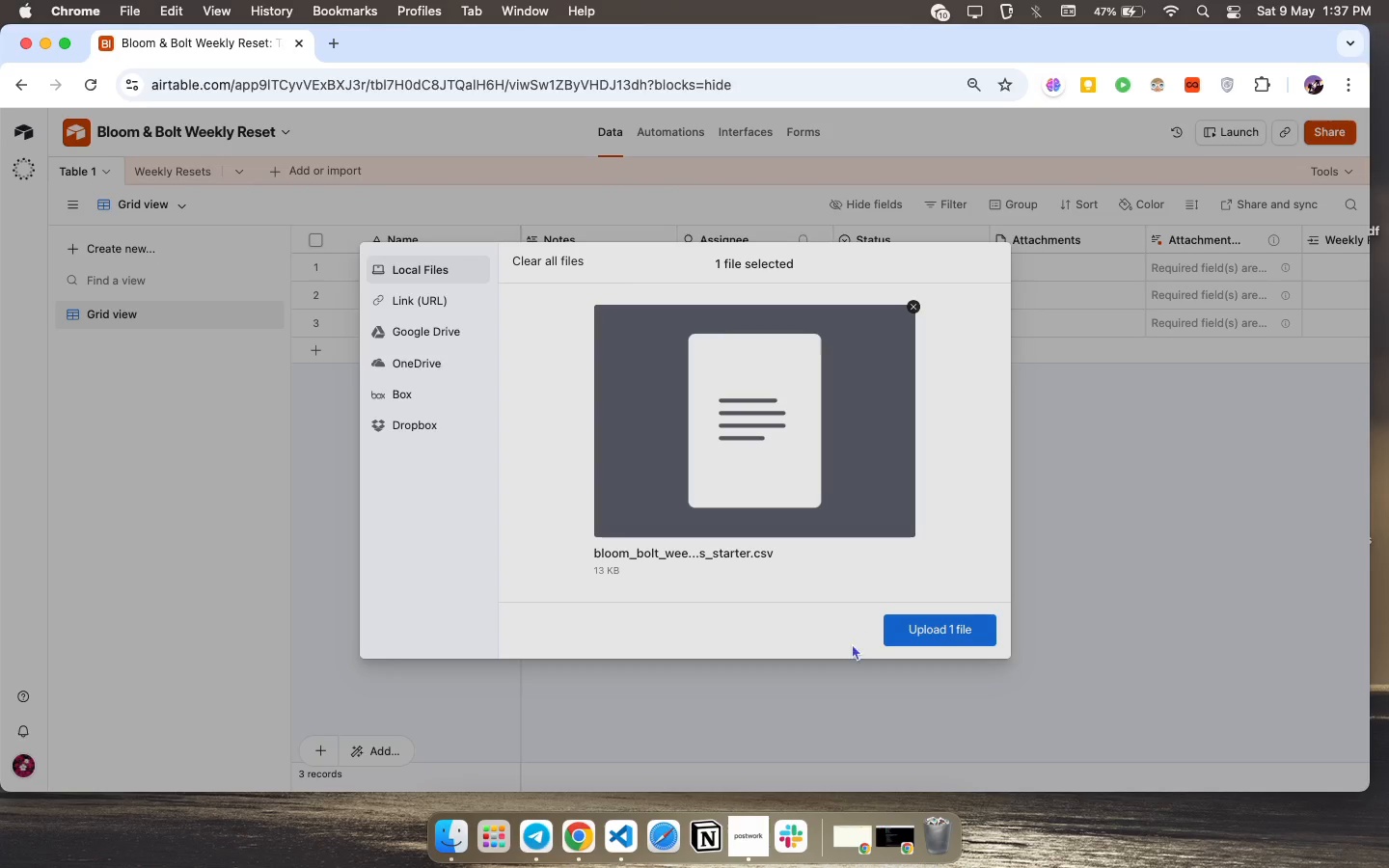 
left_click([927, 623])
 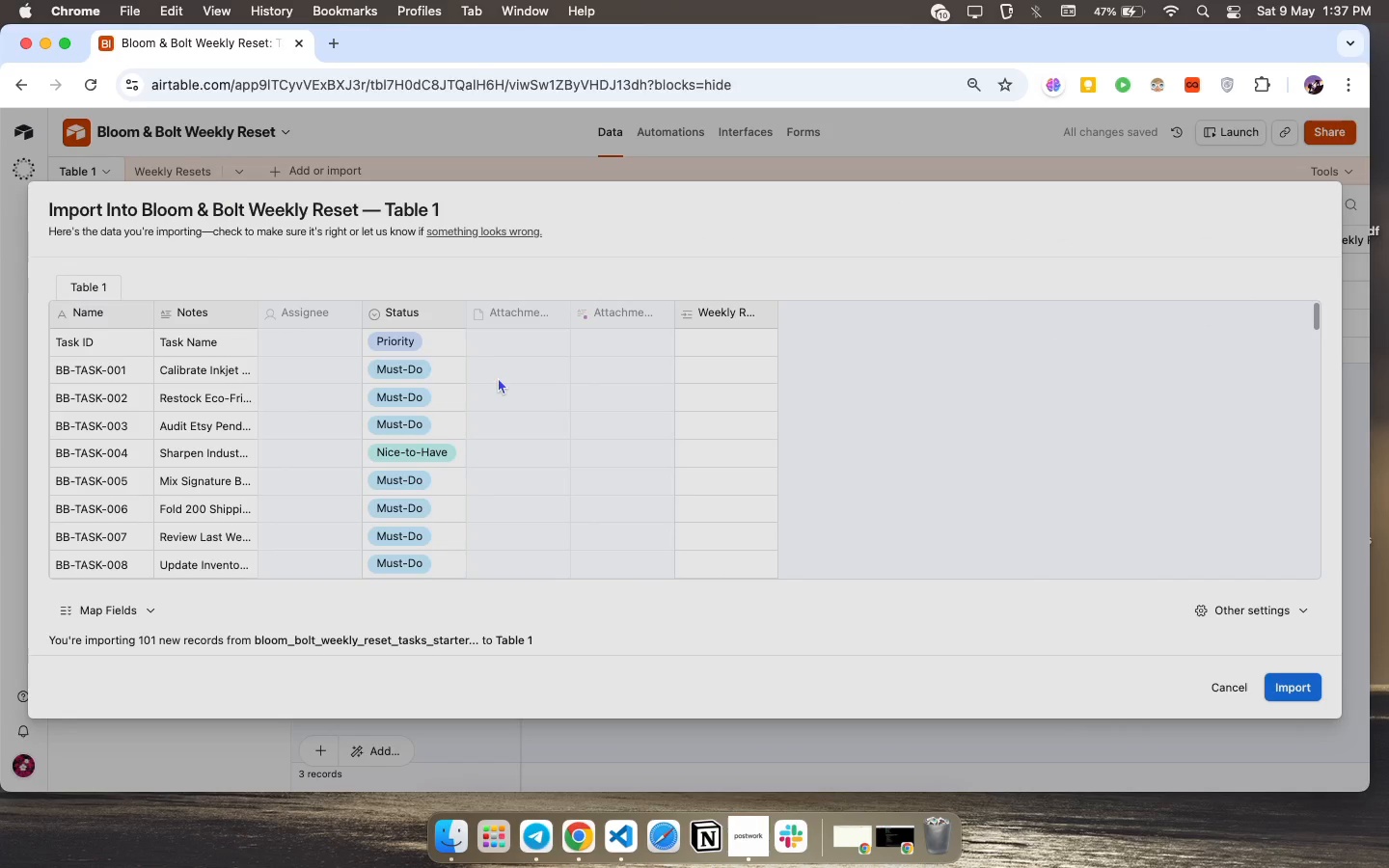 
wait(7.38)
 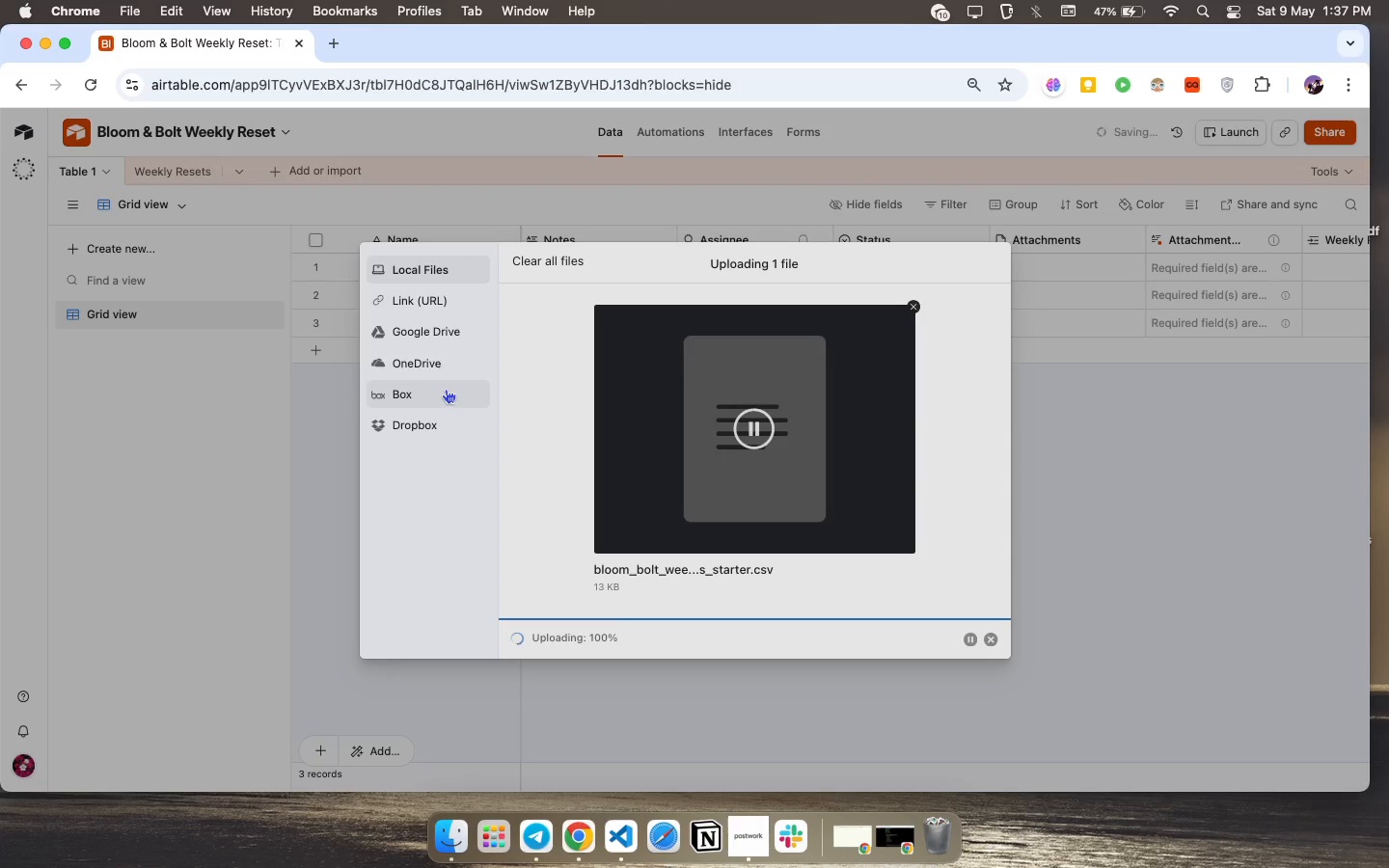 
left_click([130, 609])
 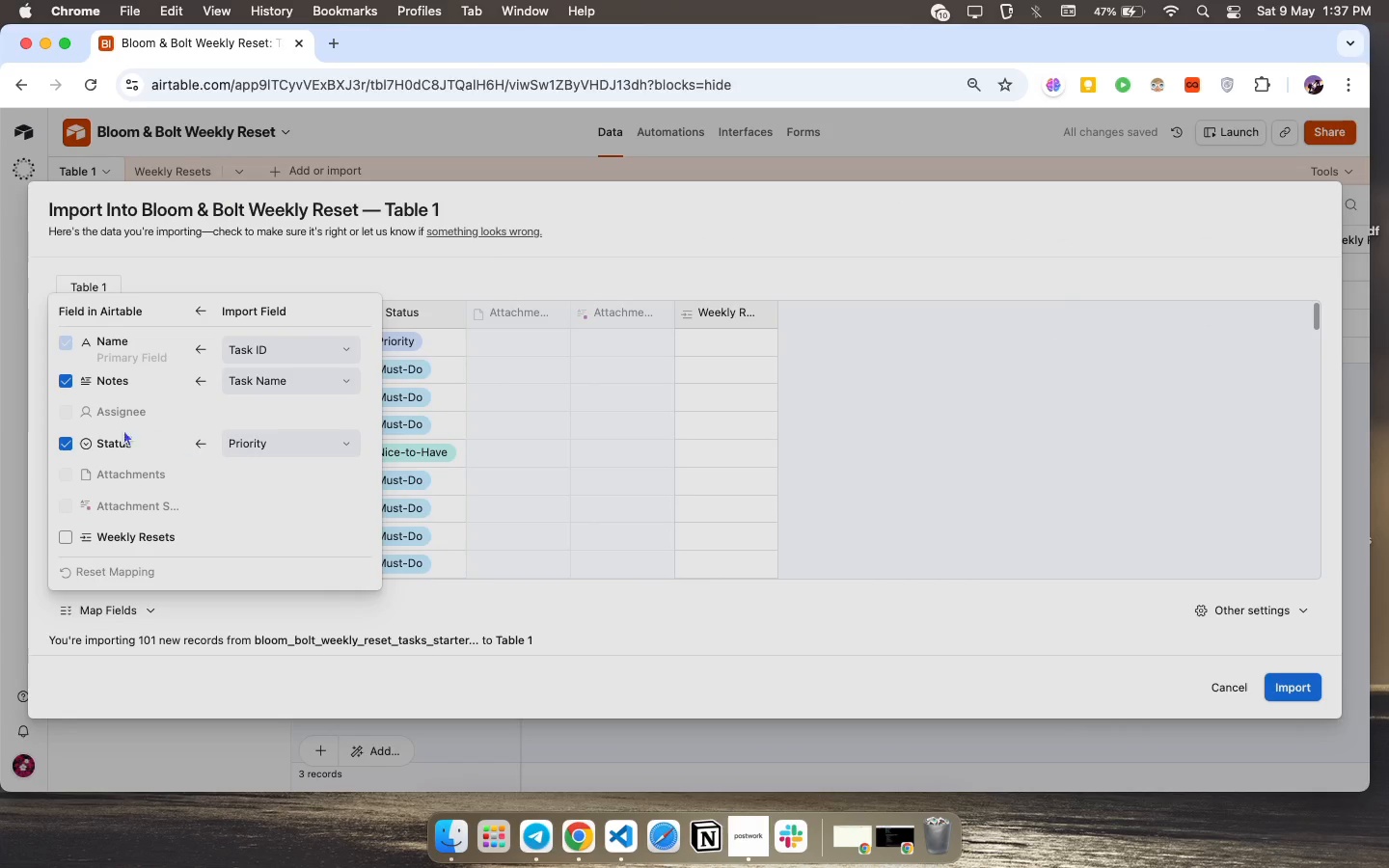 
scroll: coordinate [268, 456], scroll_direction: up, amount: 7.0
 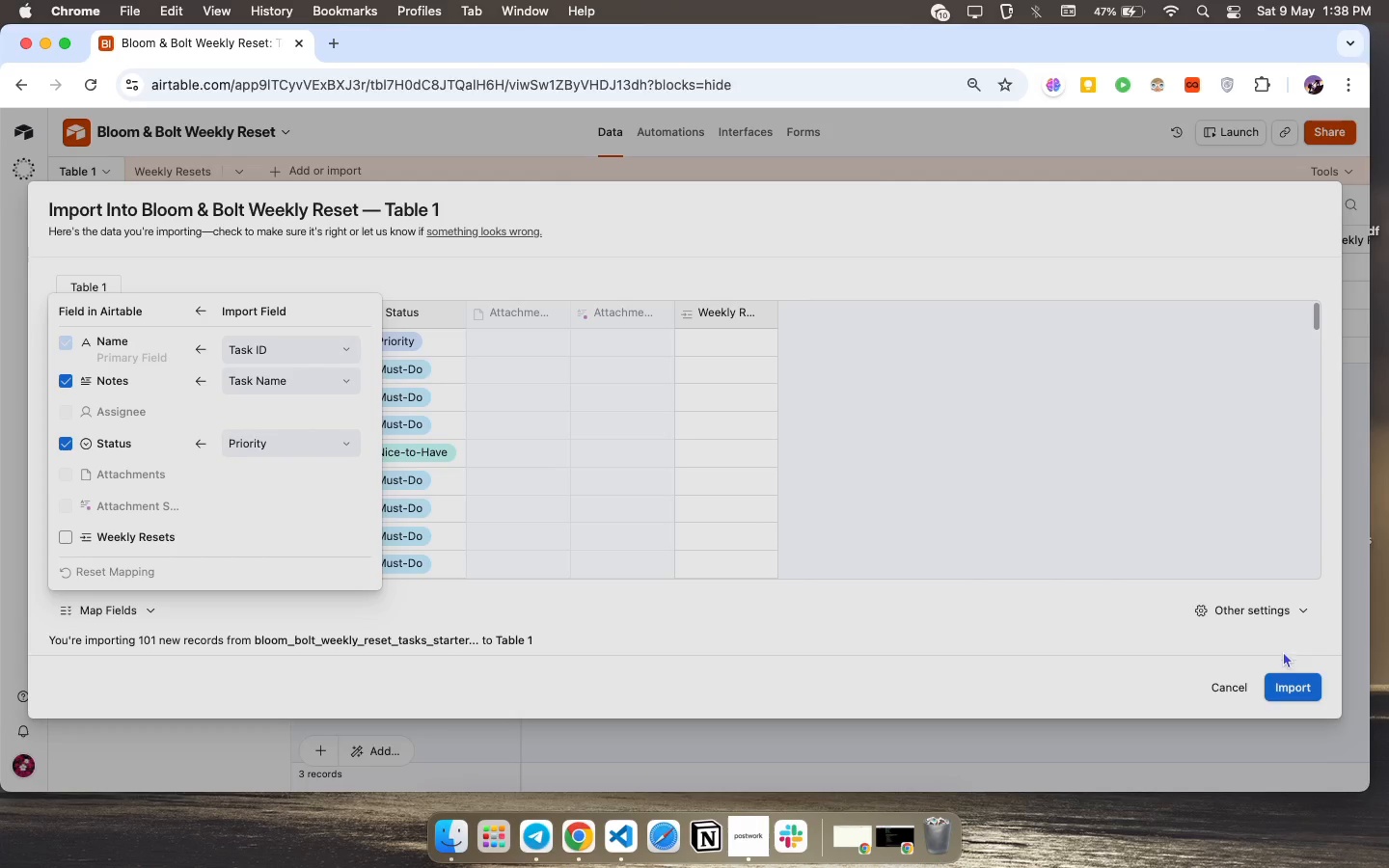 
left_click([1254, 686])
 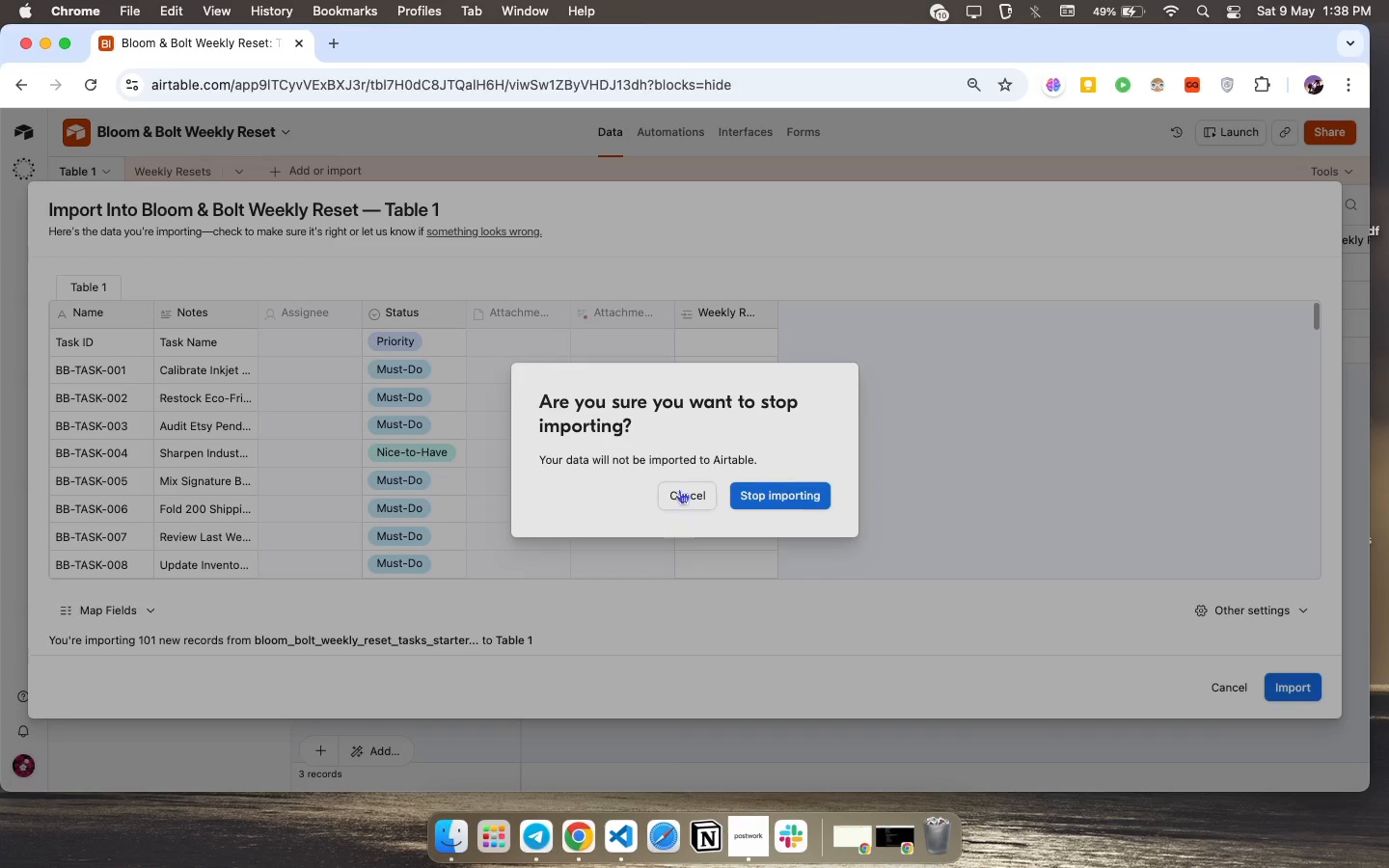 
left_click([757, 485])
 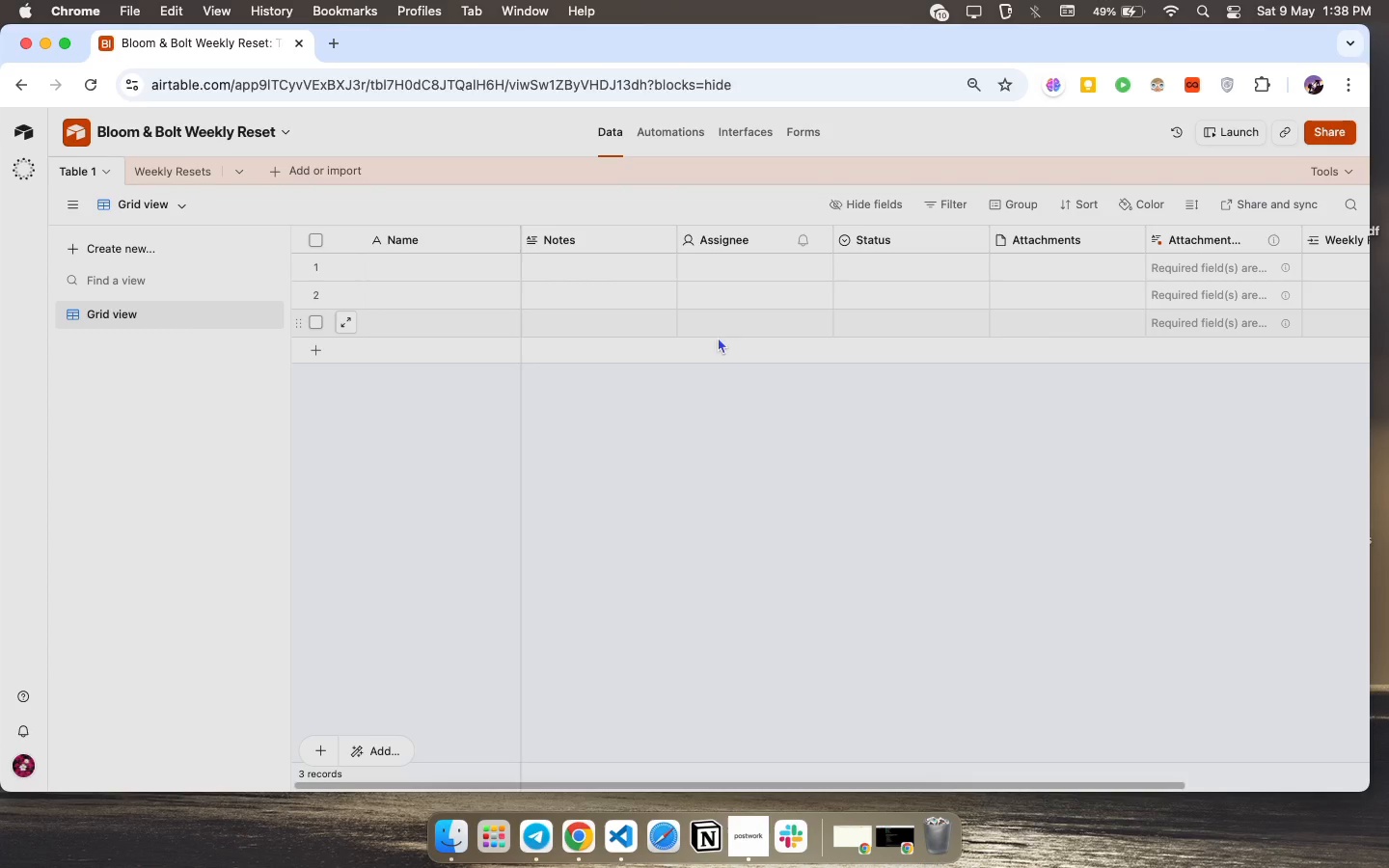 
scroll: coordinate [1138, 251], scroll_direction: down, amount: 87.0
 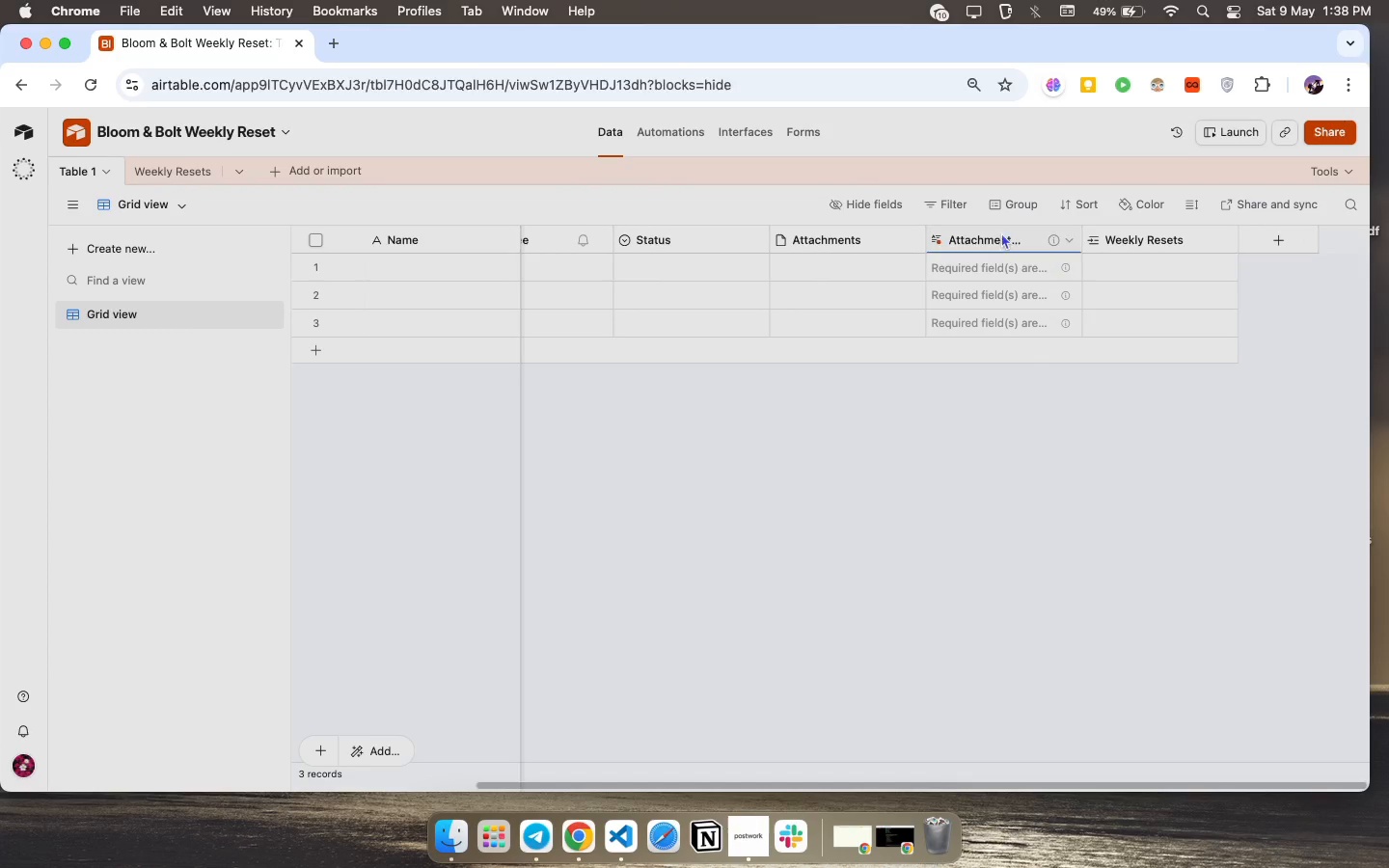 
right_click([1003, 237])
 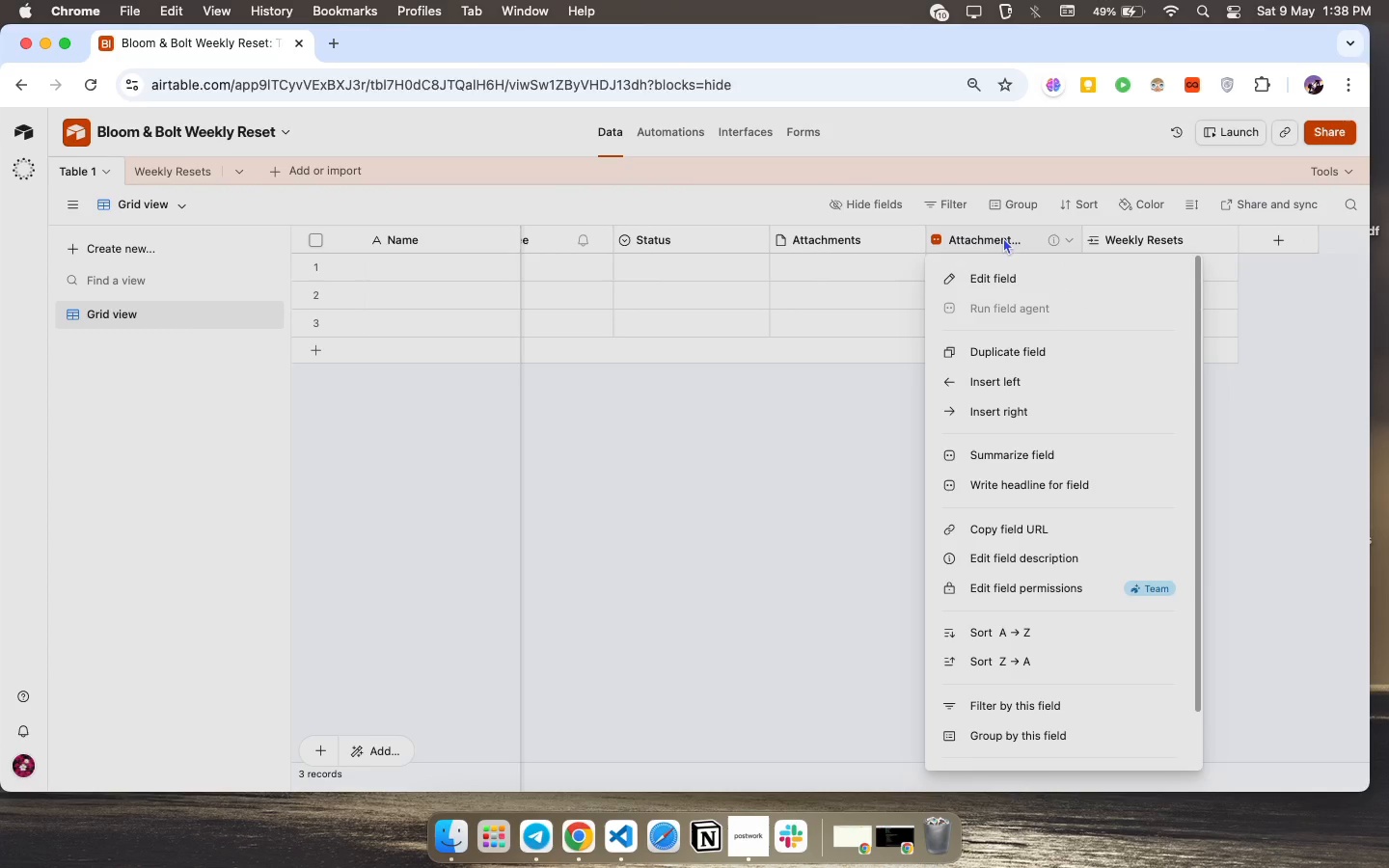 
scroll: coordinate [1036, 515], scroll_direction: down, amount: 49.0